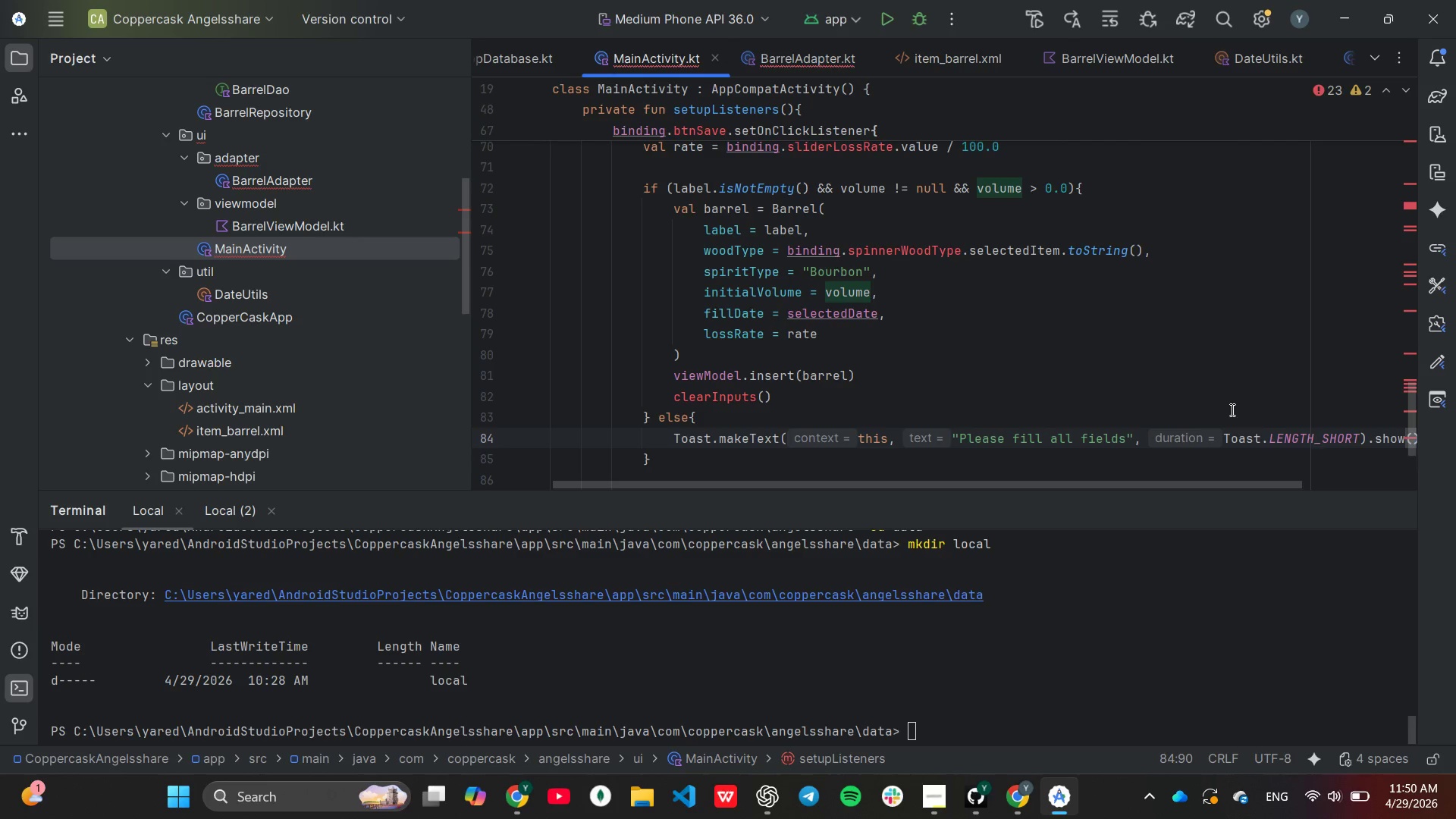 
left_click([1127, 434])
 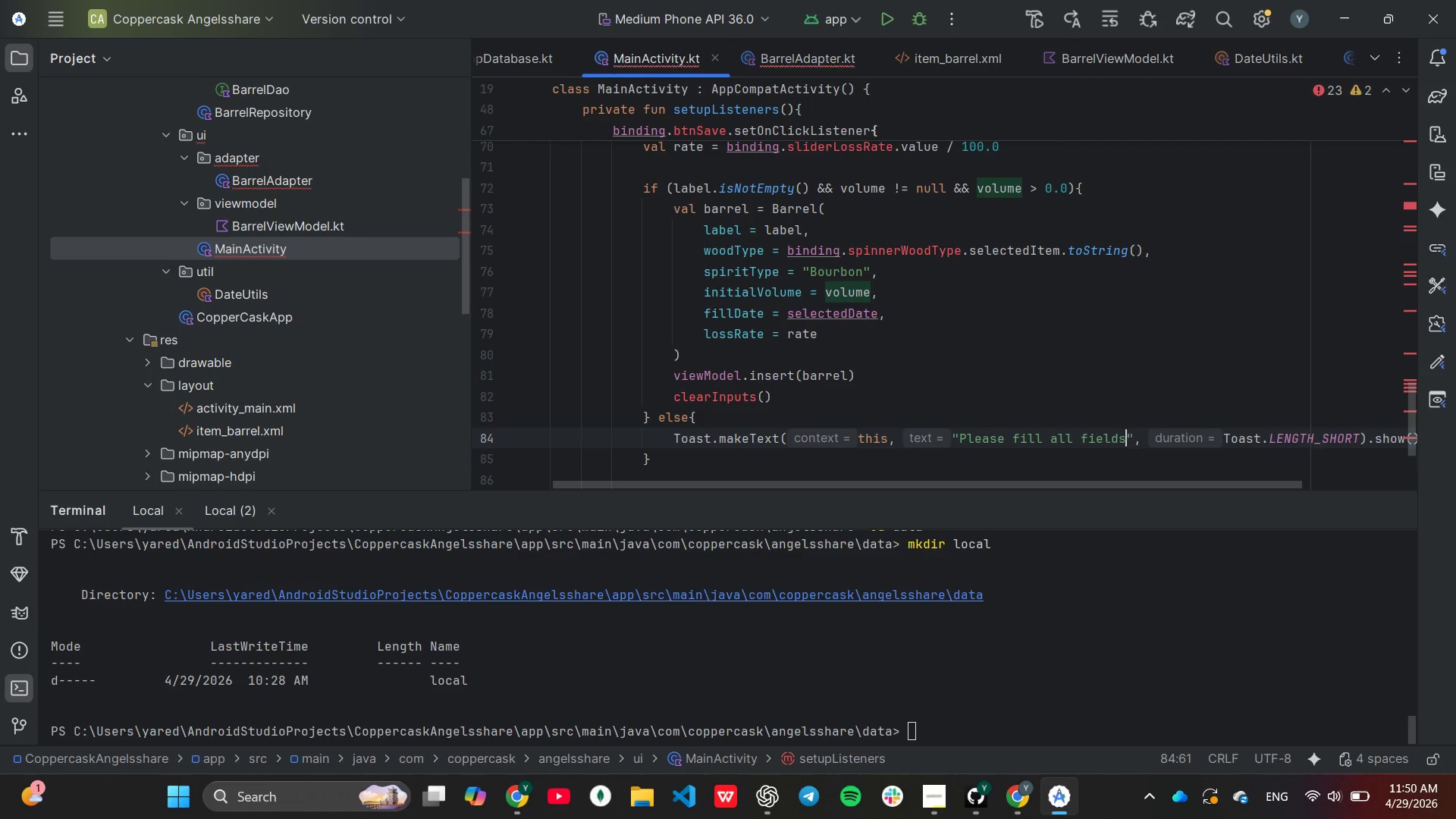 
hold_key(key=Backspace, duration=0.94)
 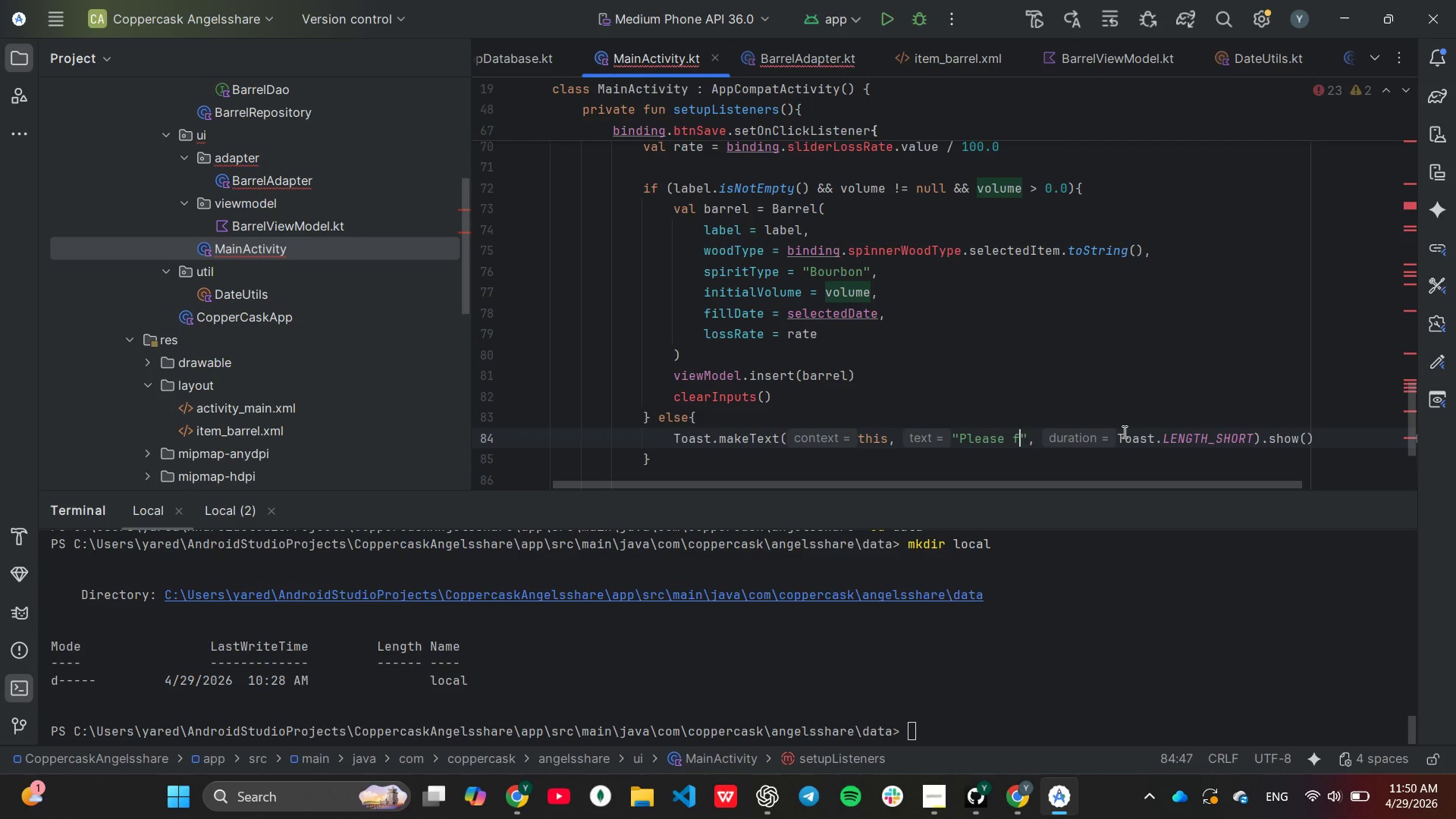 
key(Backspace)
type(enter valid barrel data)
 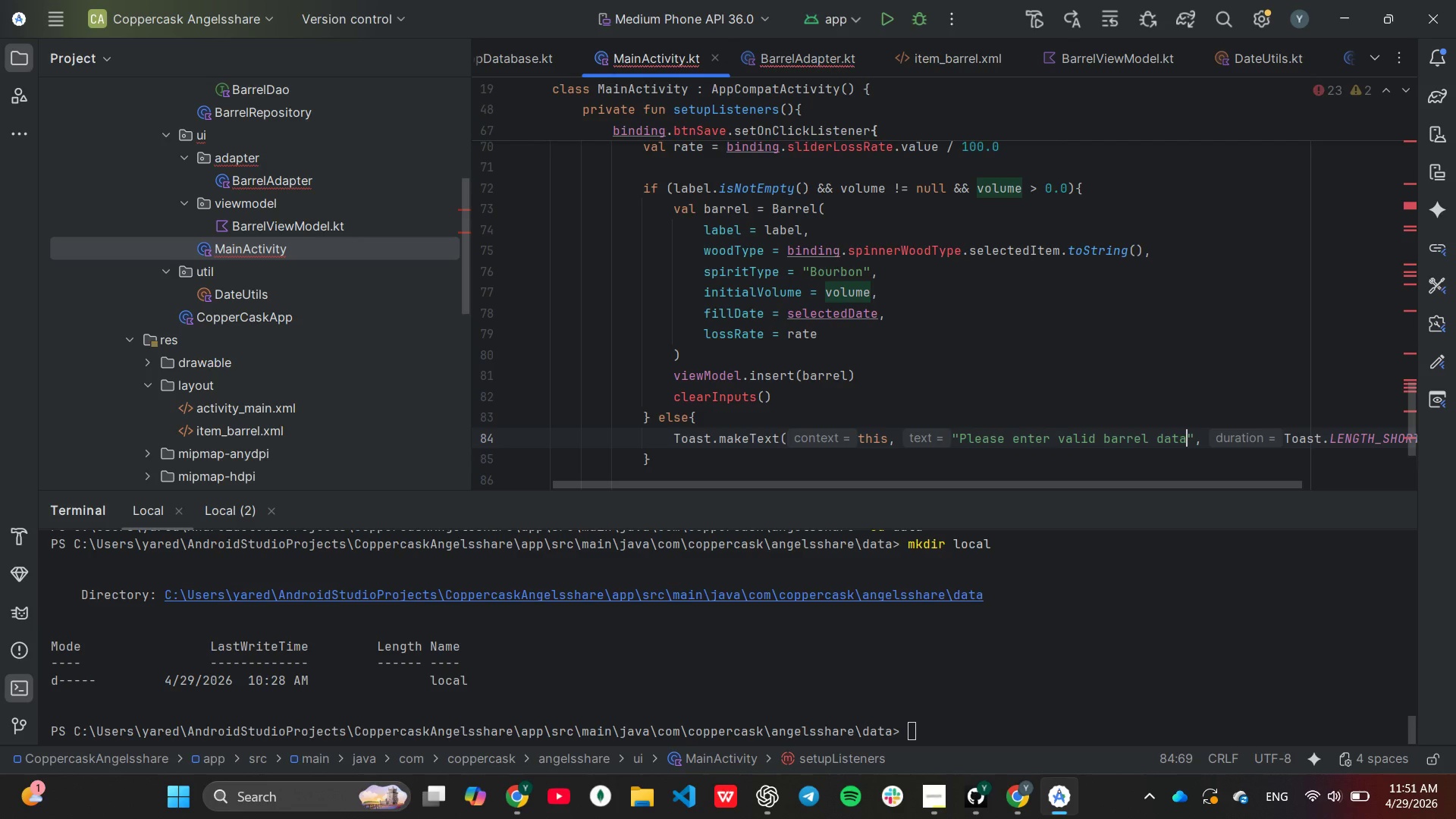 
key(ArrowDown)
 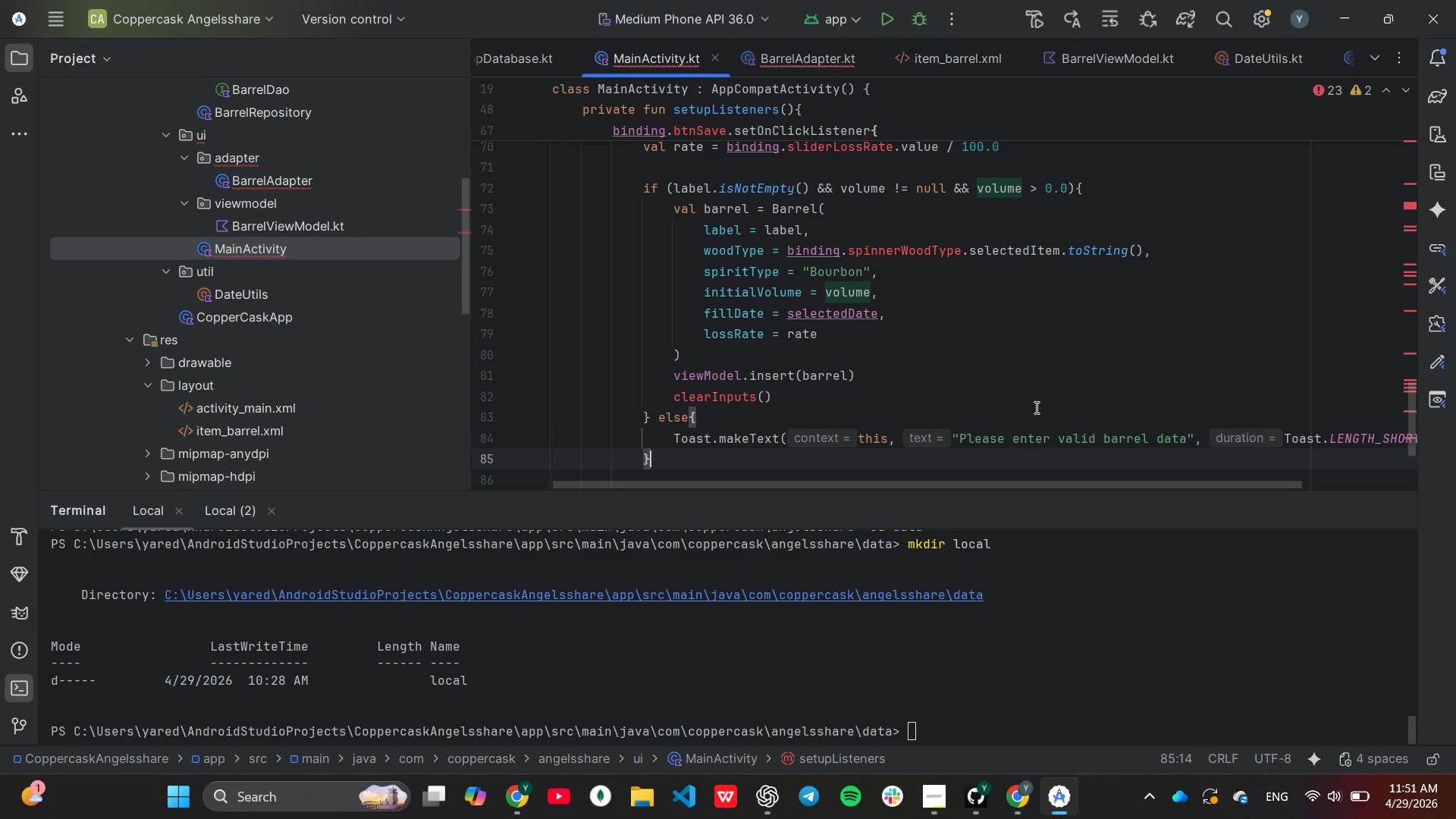 
scroll: coordinate [1032, 383], scroll_direction: down, amount: 3.0
 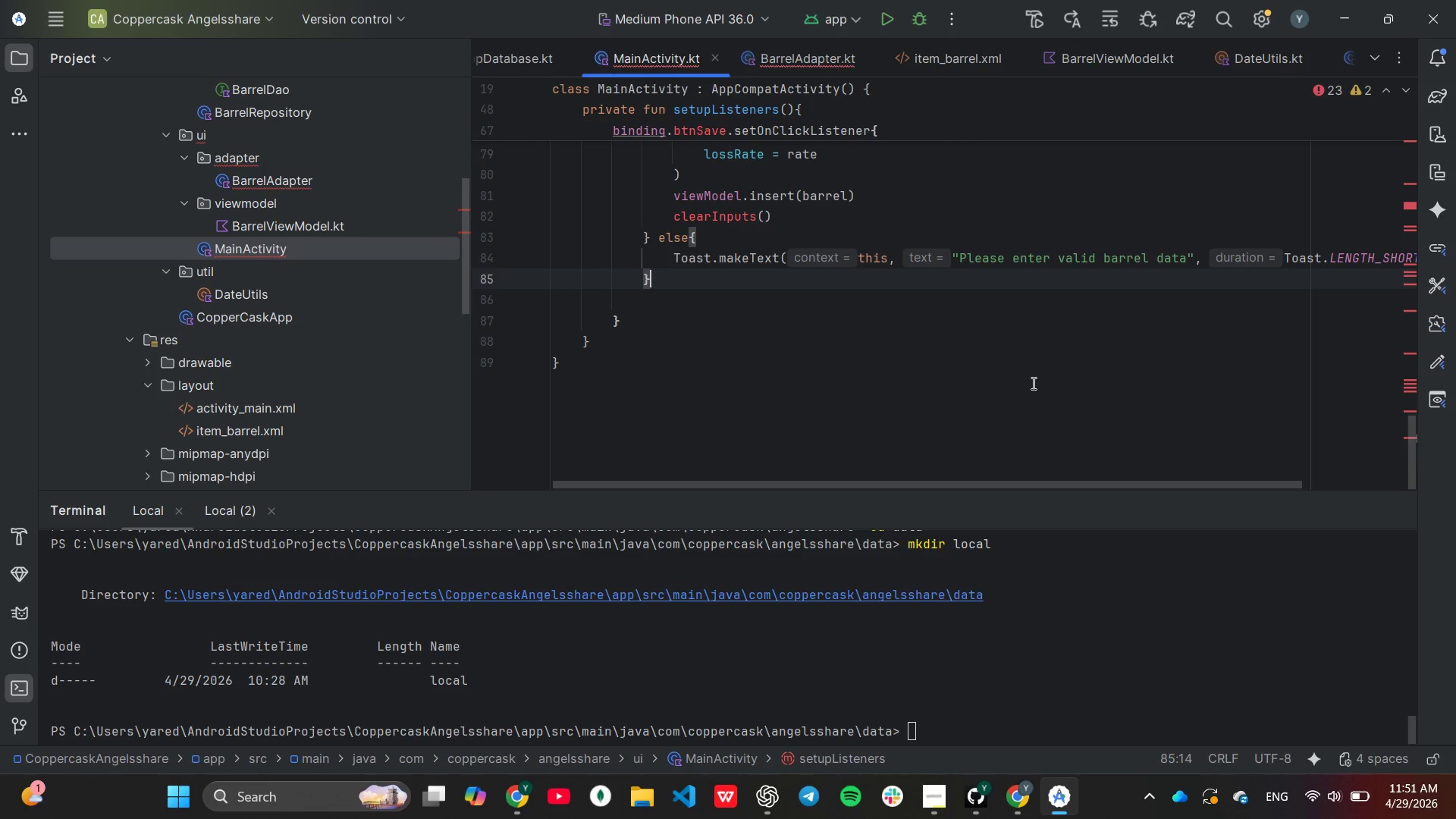 
key(ArrowDown)
 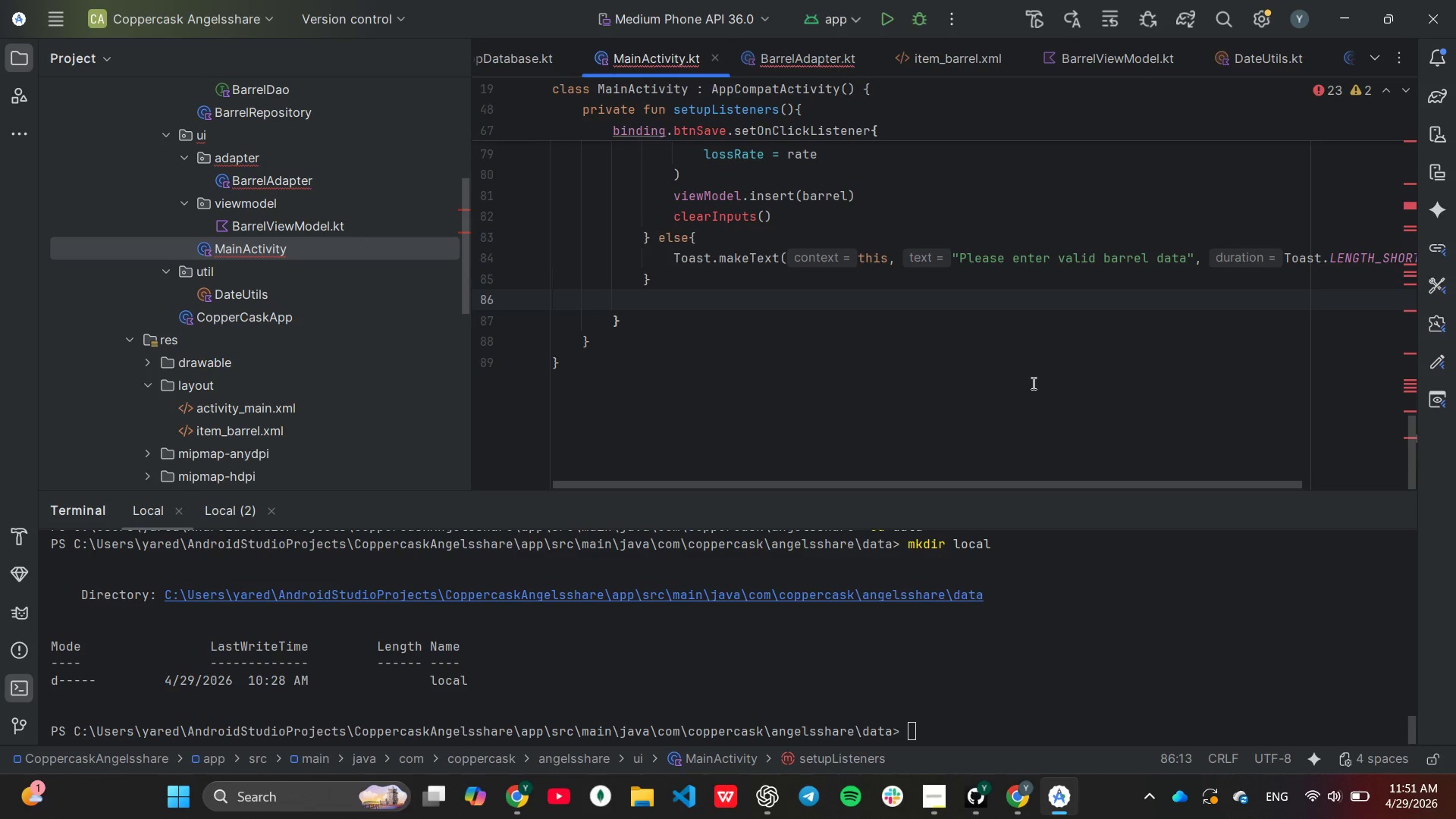 
key(Backspace)
 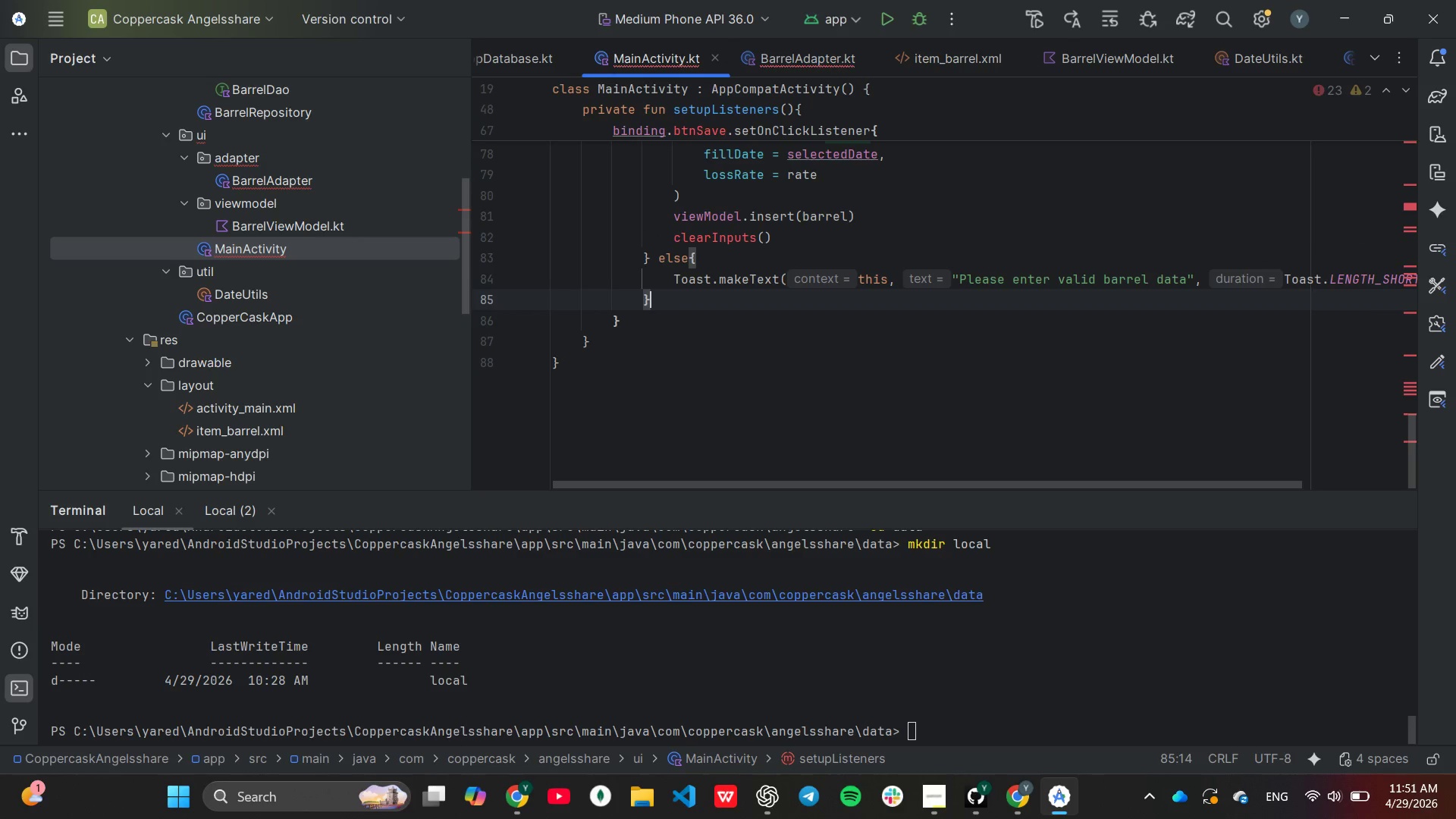 
key(ArrowDown)
 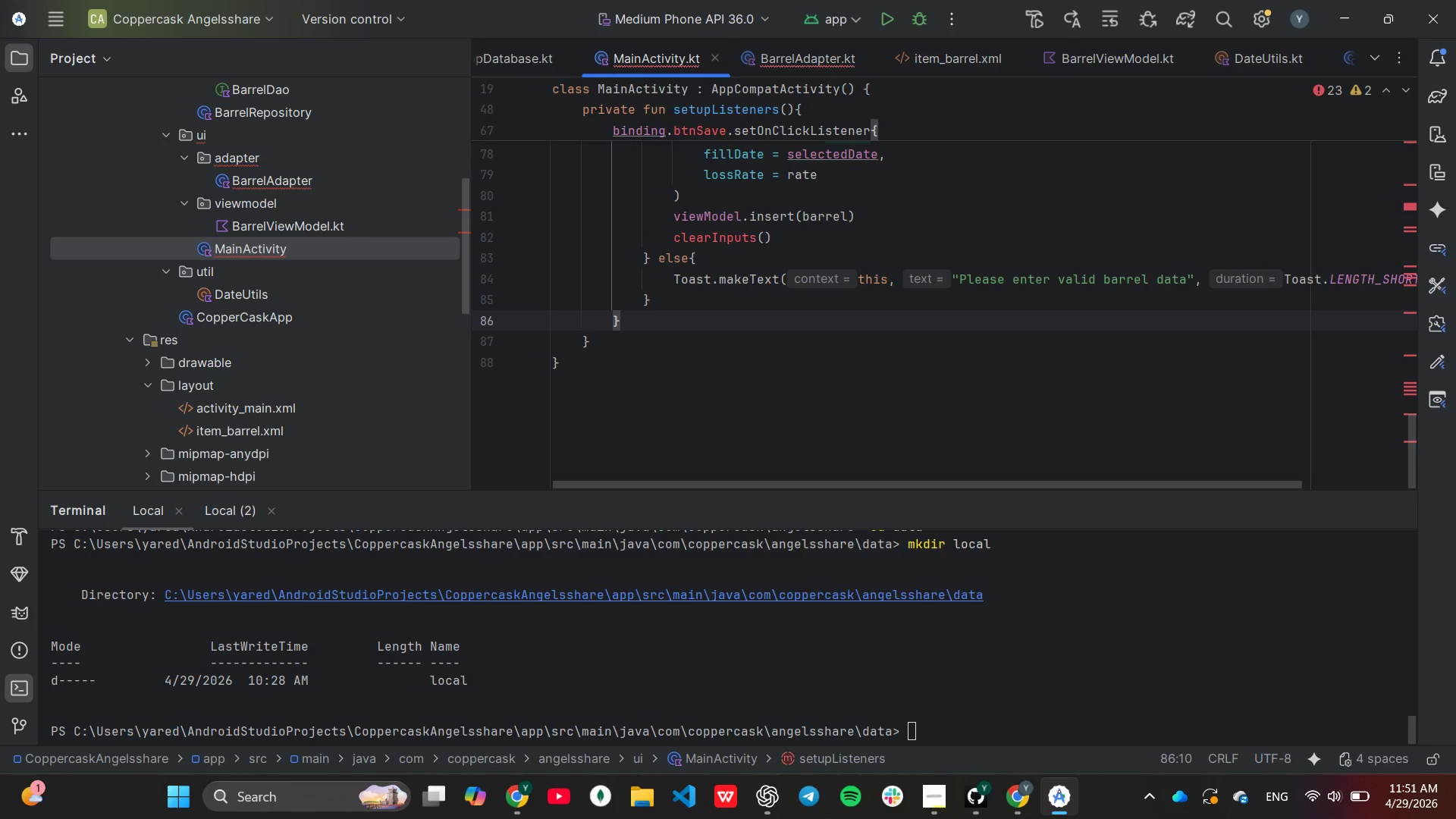 
key(ArrowDown)
 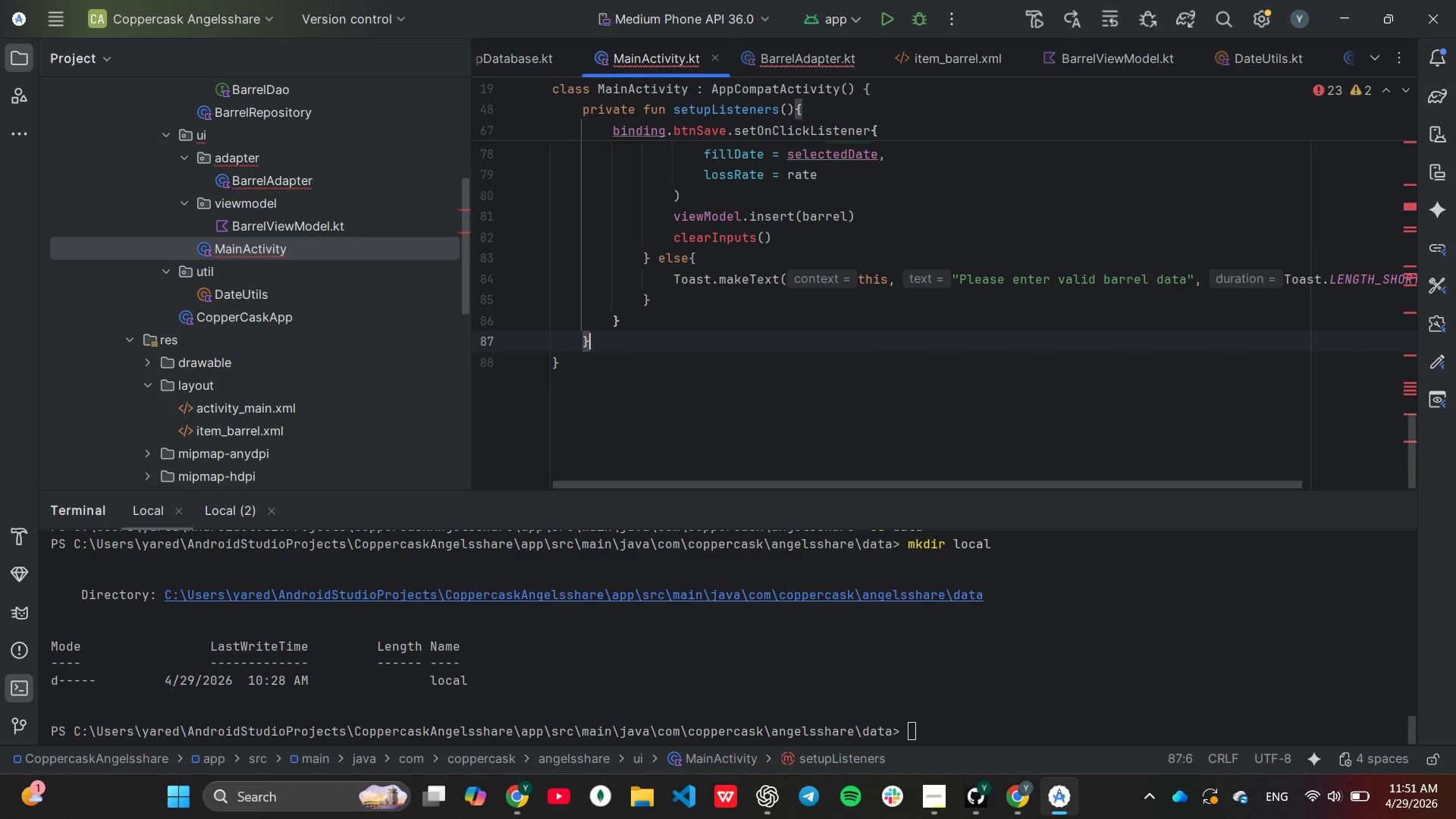 
key(Enter)
 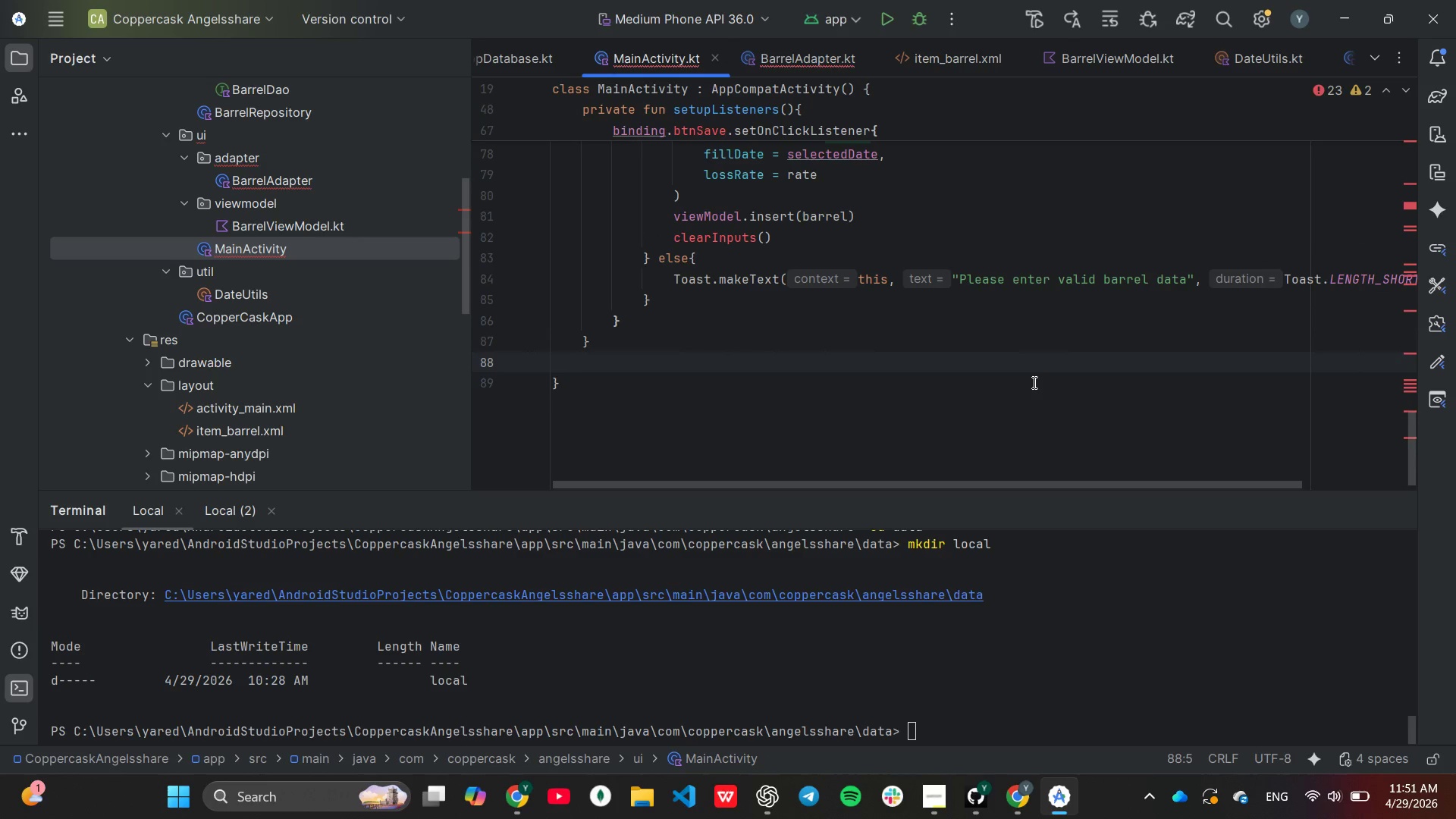 
type(pr)
 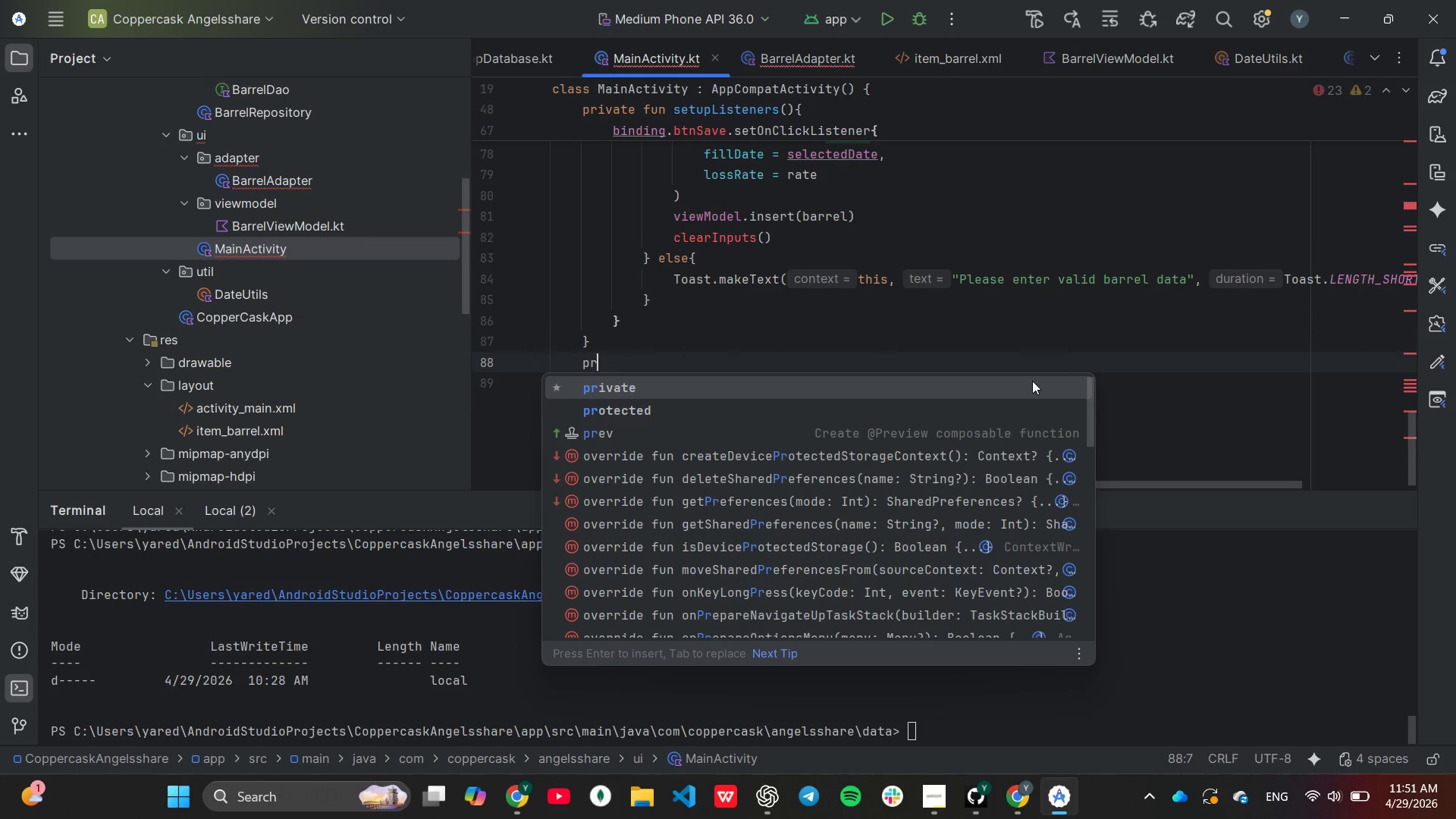 
key(Enter)
 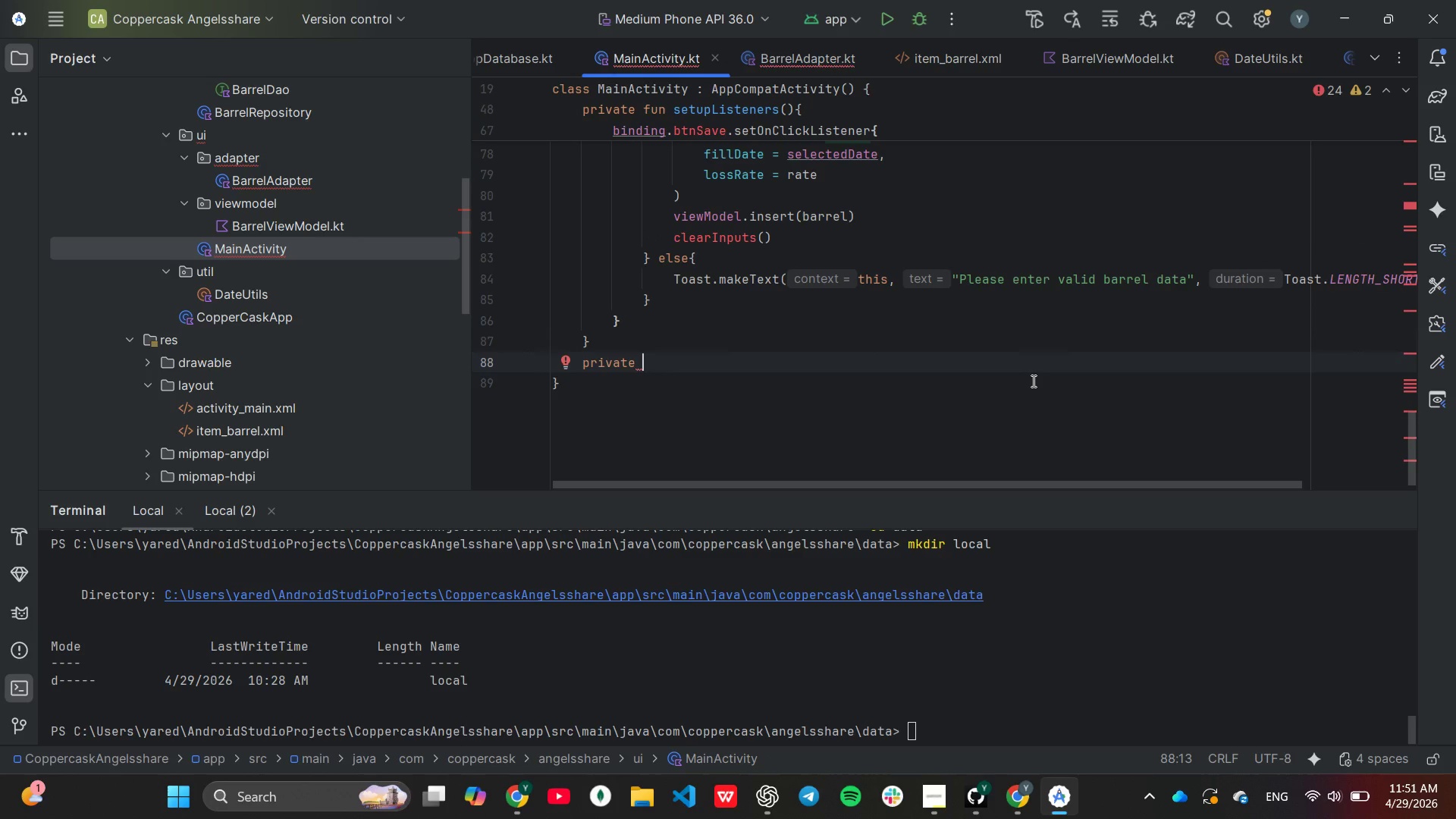 
type(fun cl)
 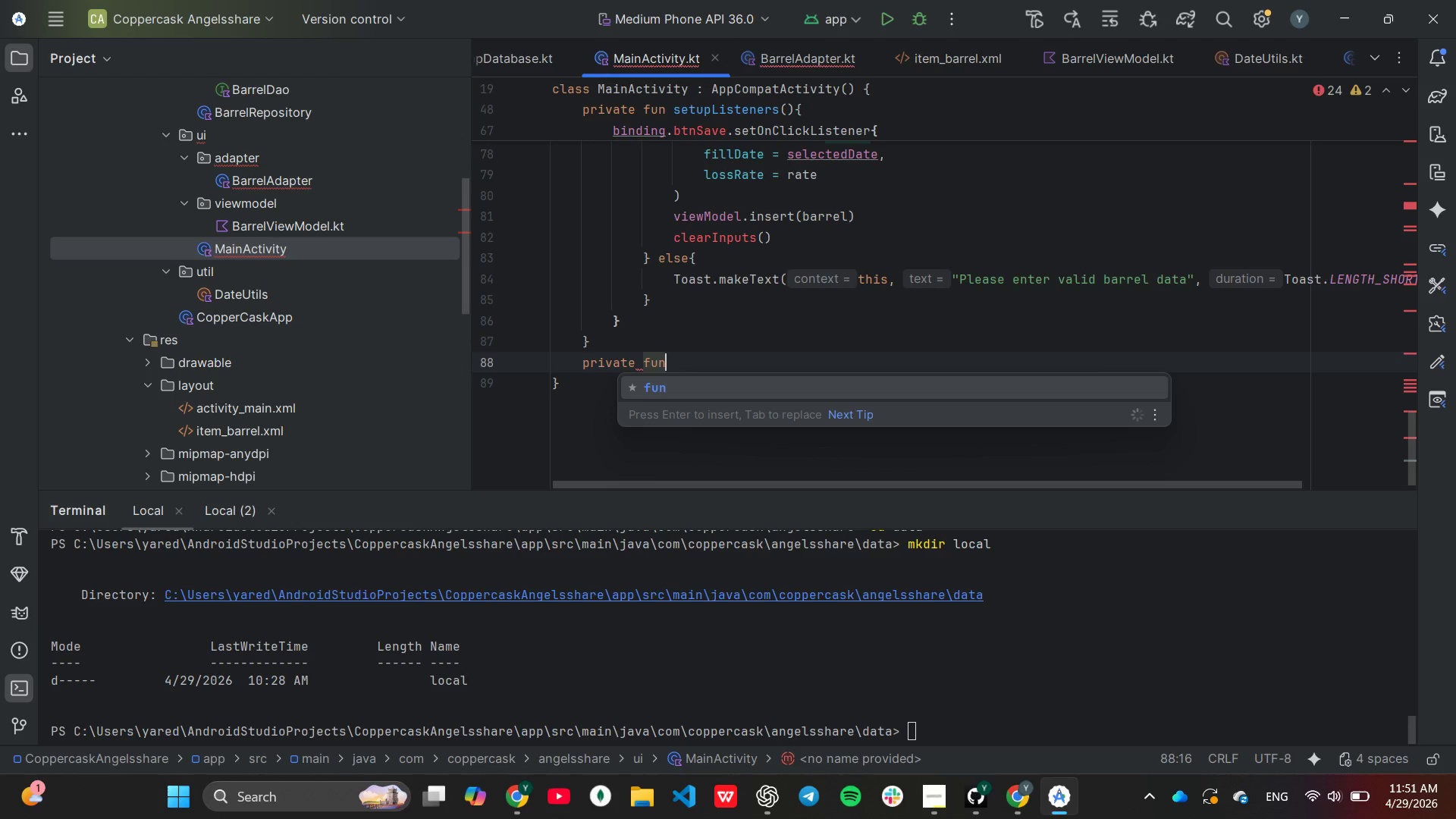 
key(Enter)
 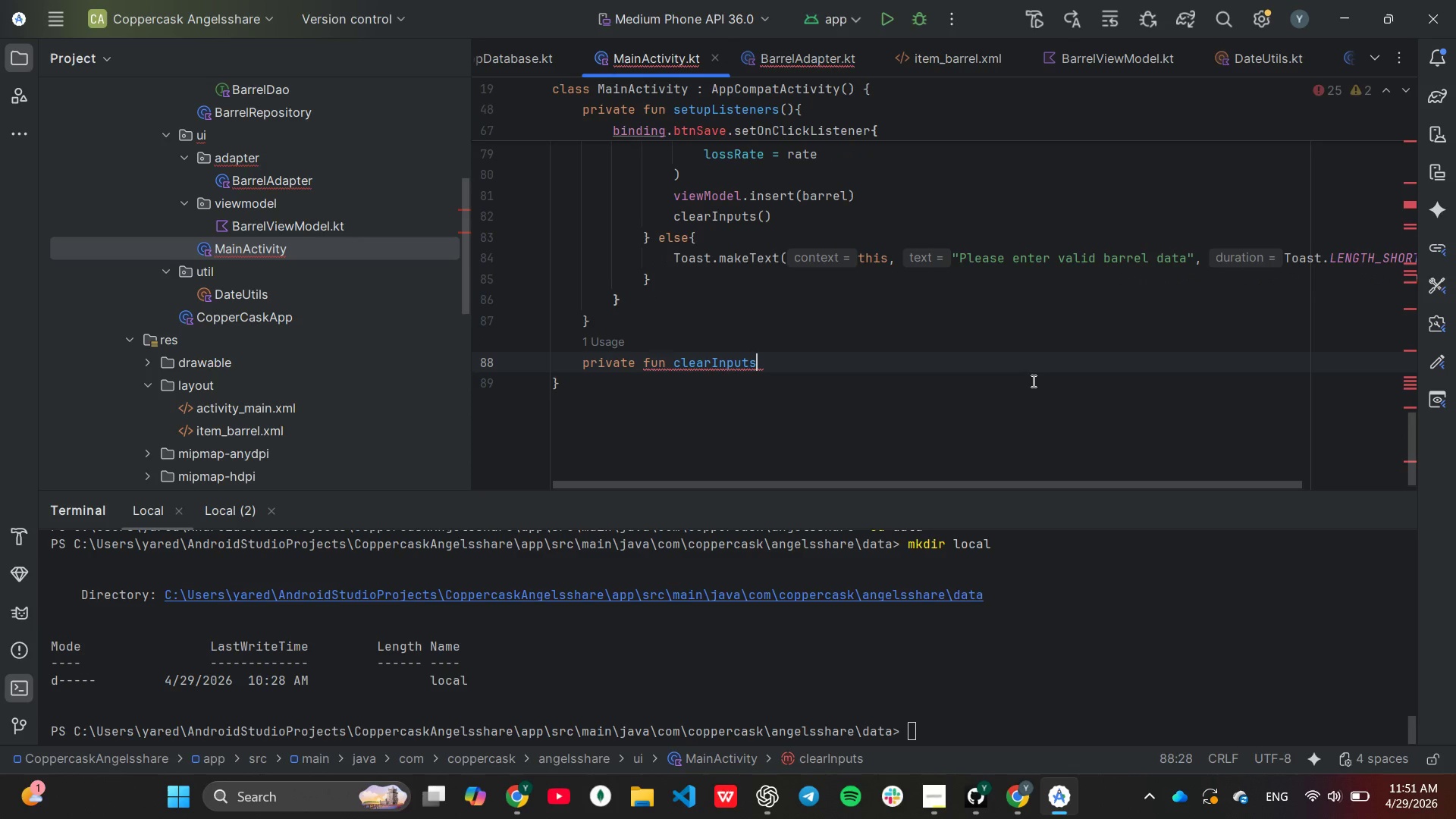 
key(Shift+9)
 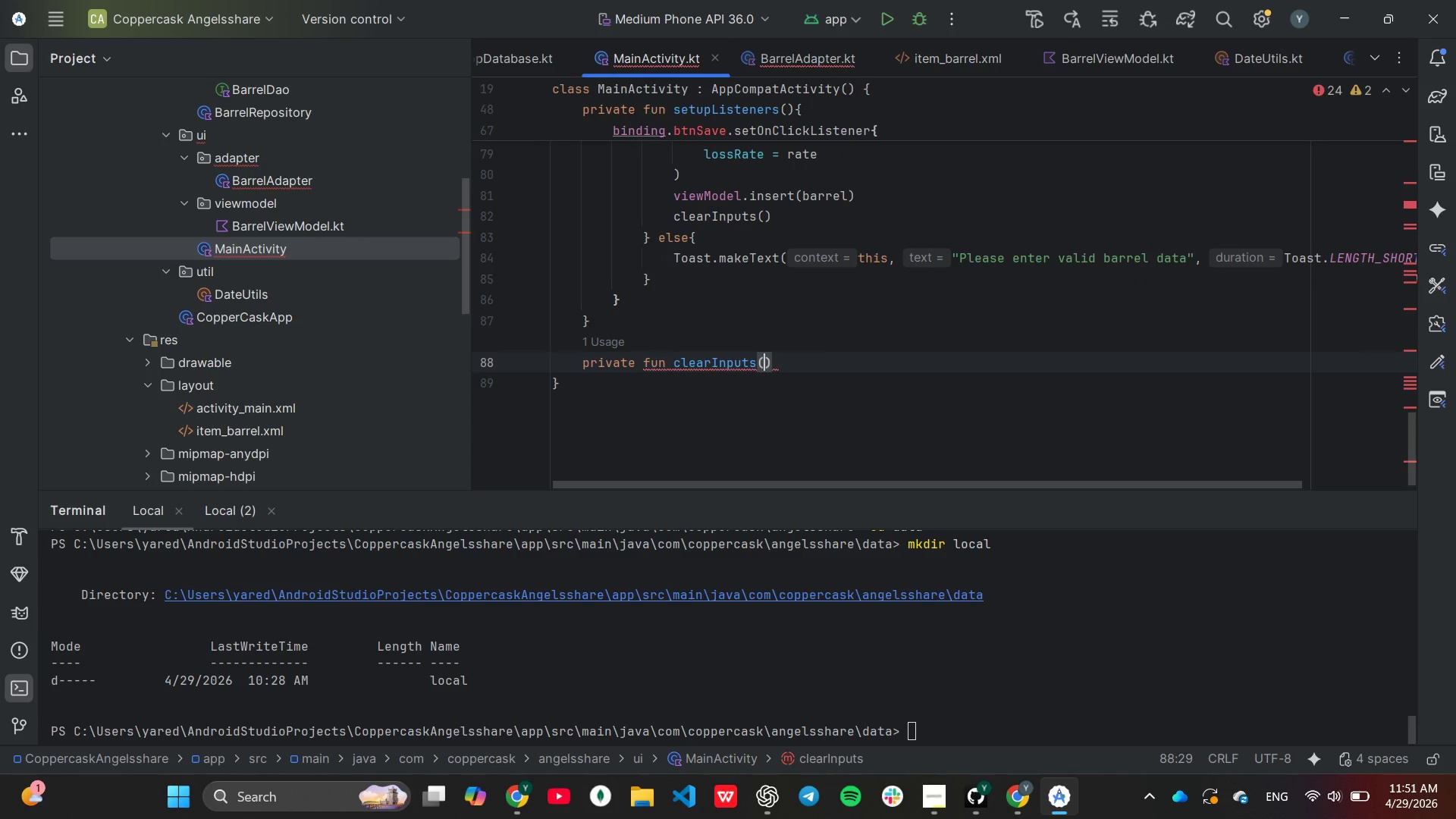 
key(ArrowRight)
 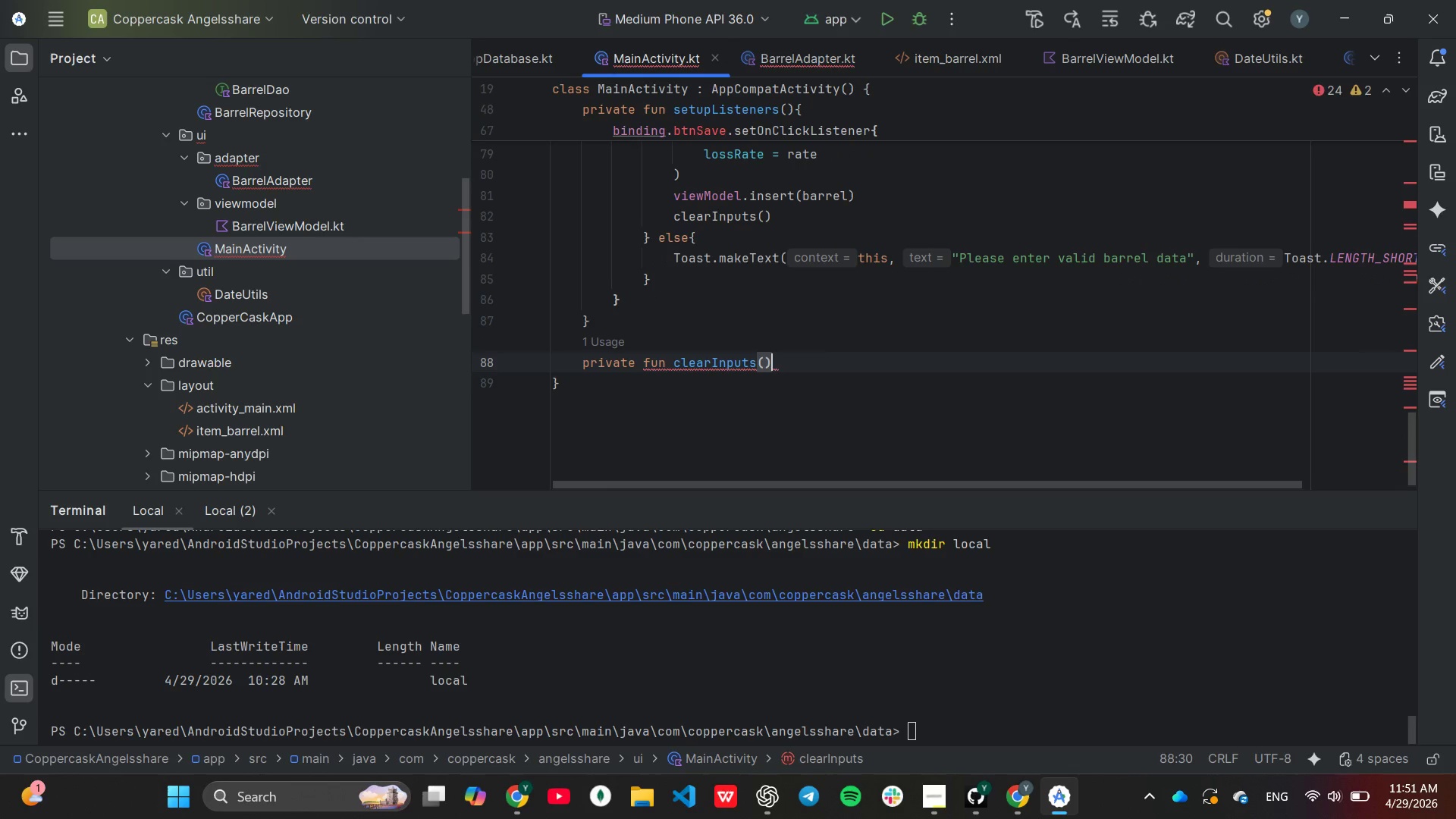 
key(Shift+ShiftLeft)
 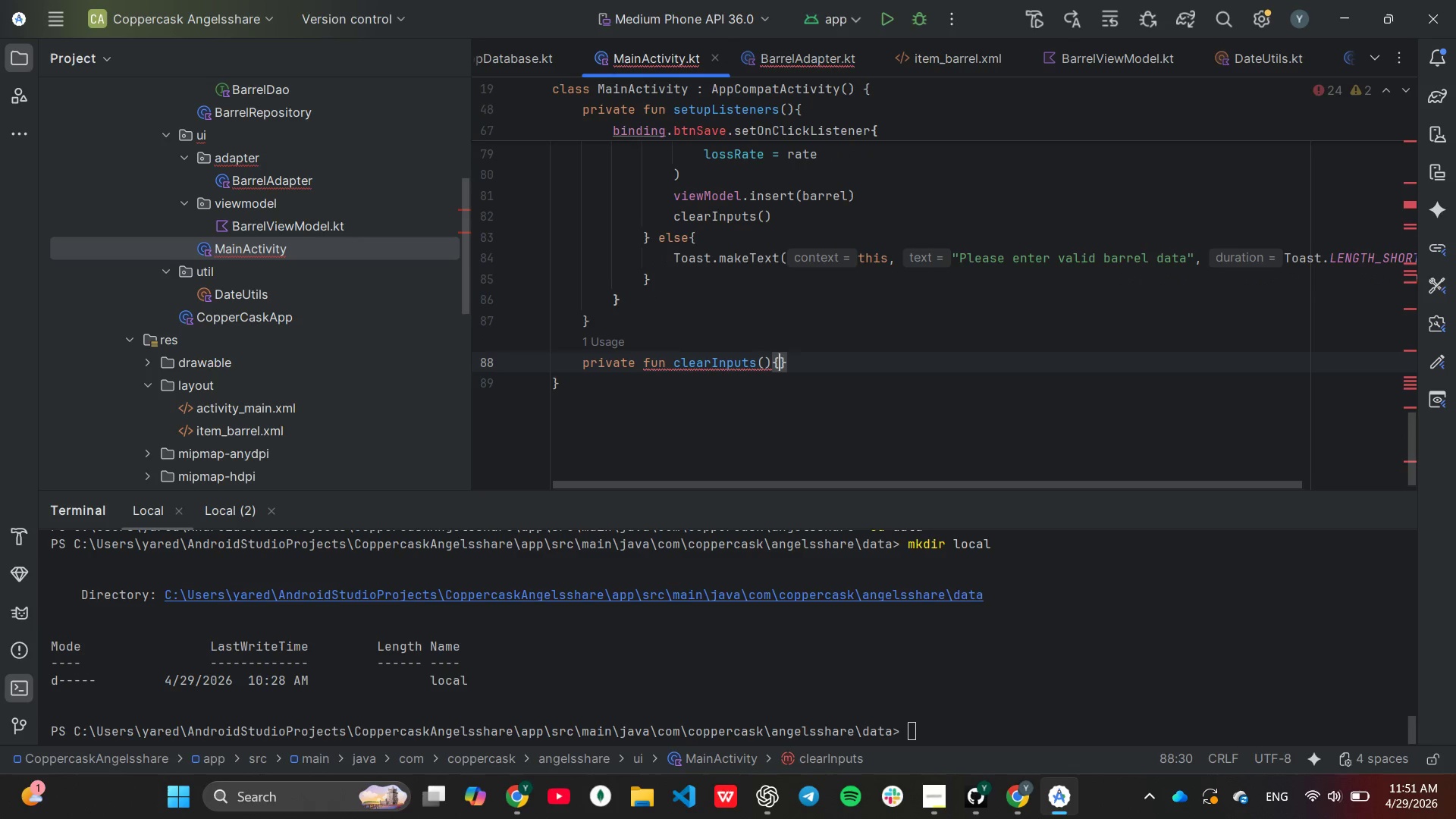 
key(Shift+BracketLeft)
 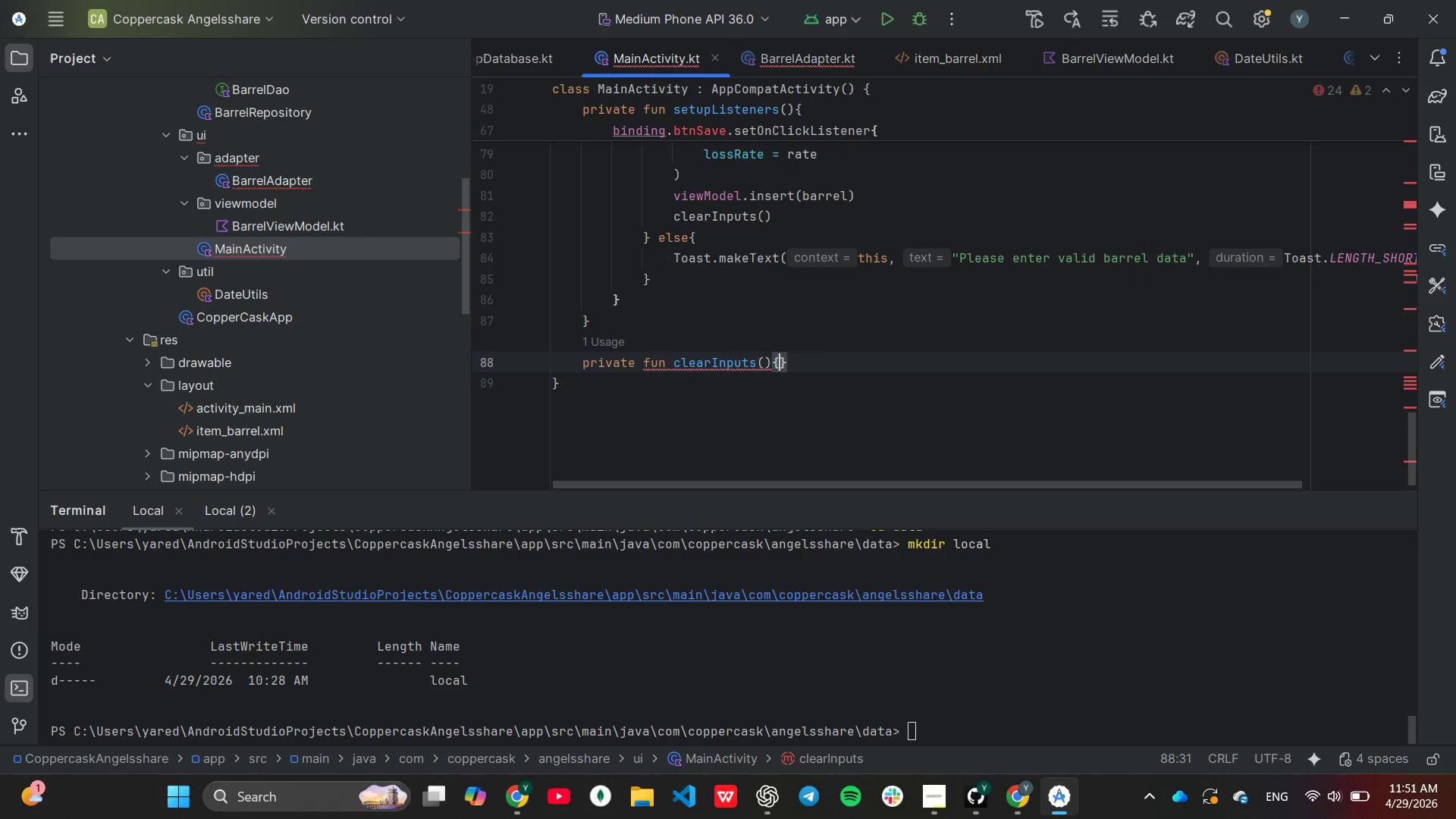 
key(Enter)
 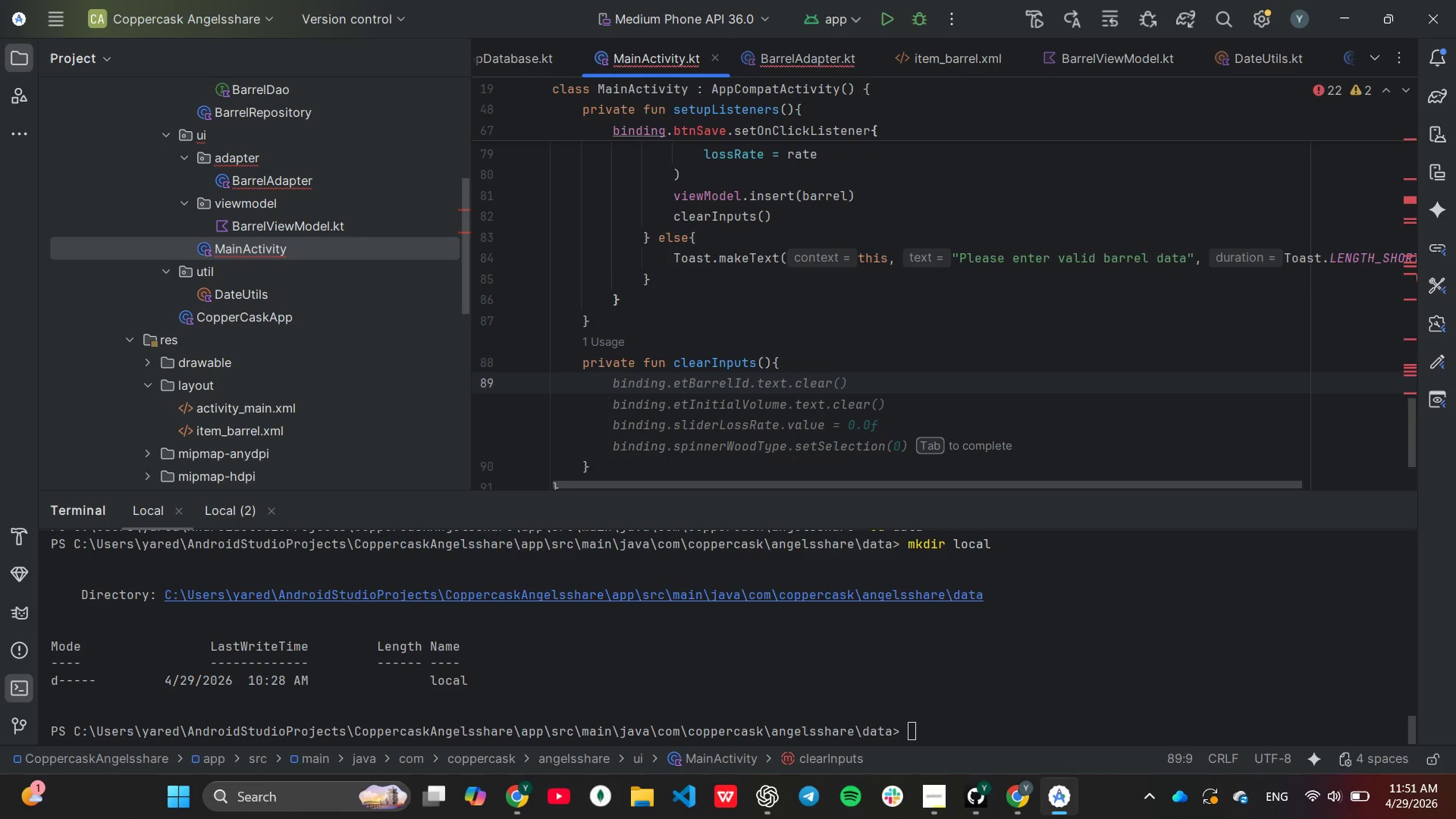 
wait(6.56)
 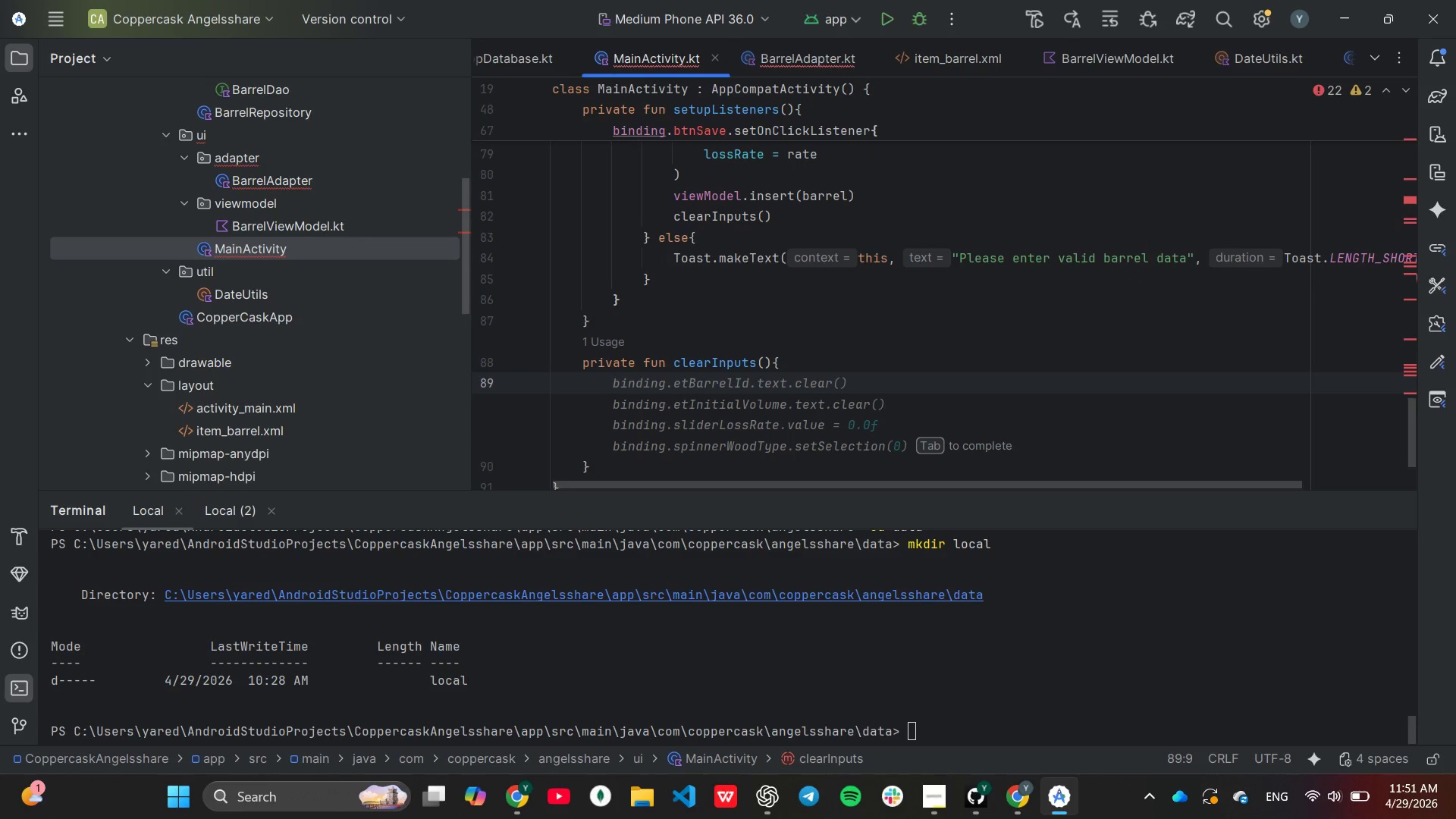 
key(Backspace)
 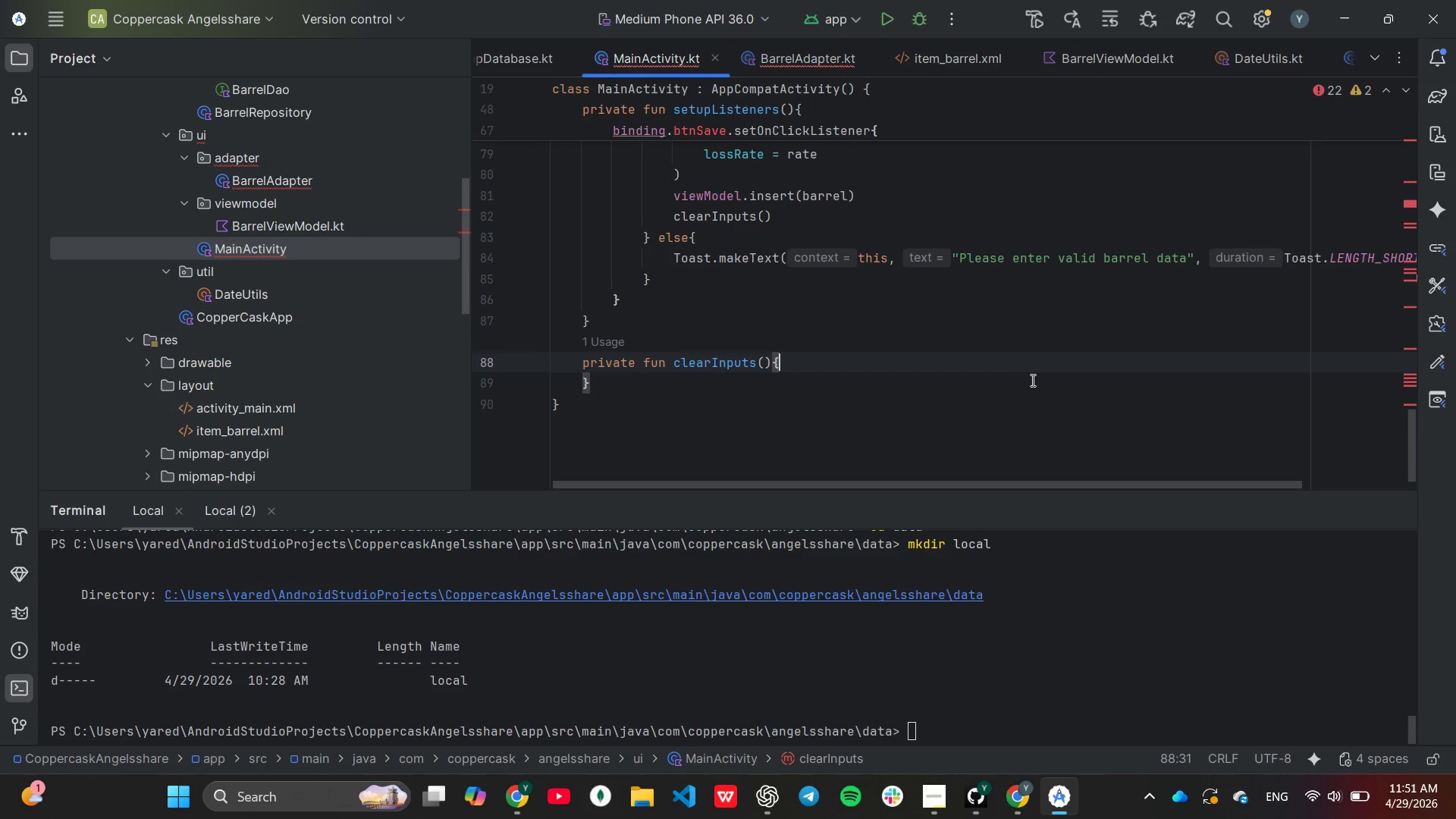 
key(Enter)
 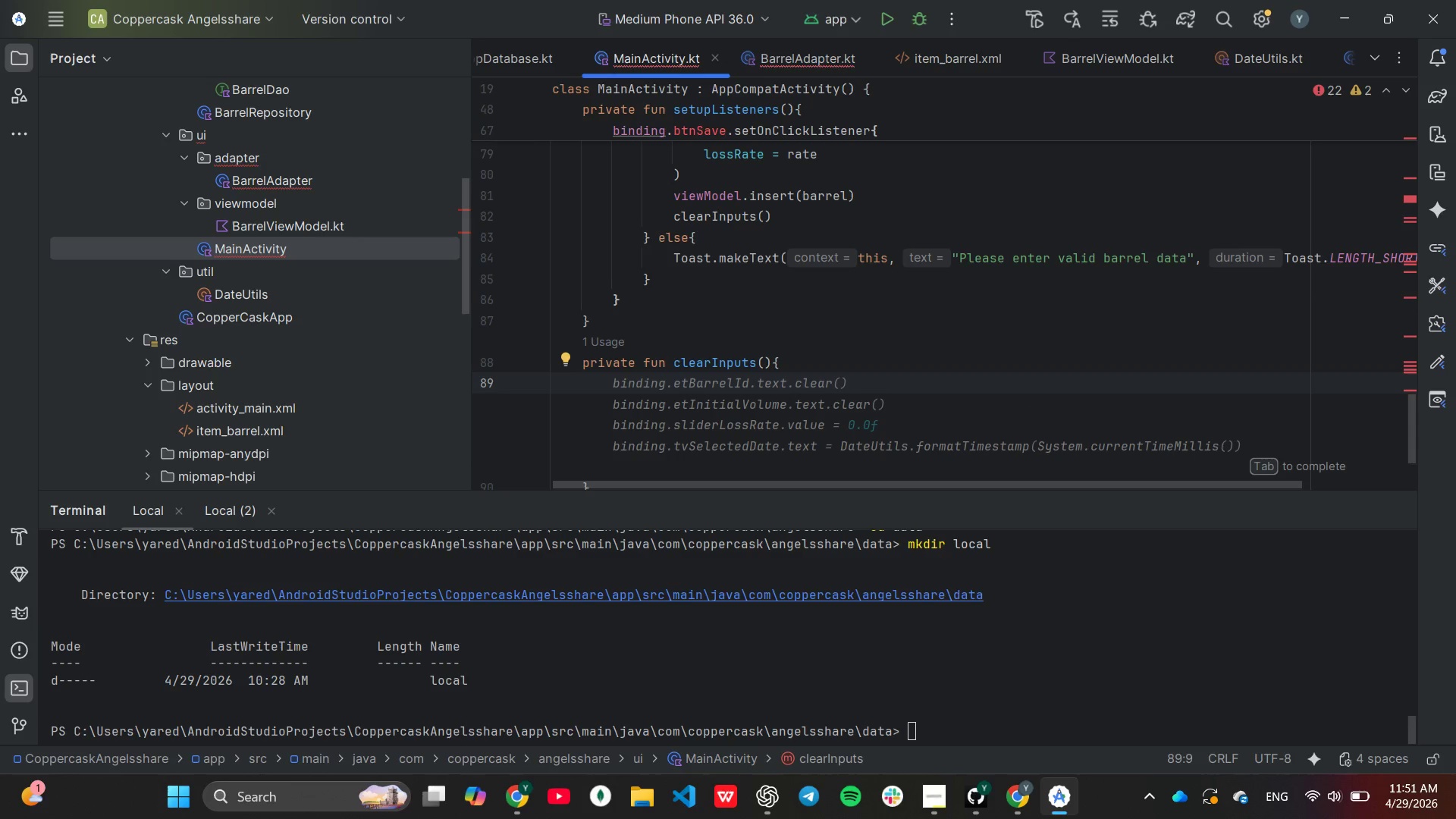 
key(Tab)
 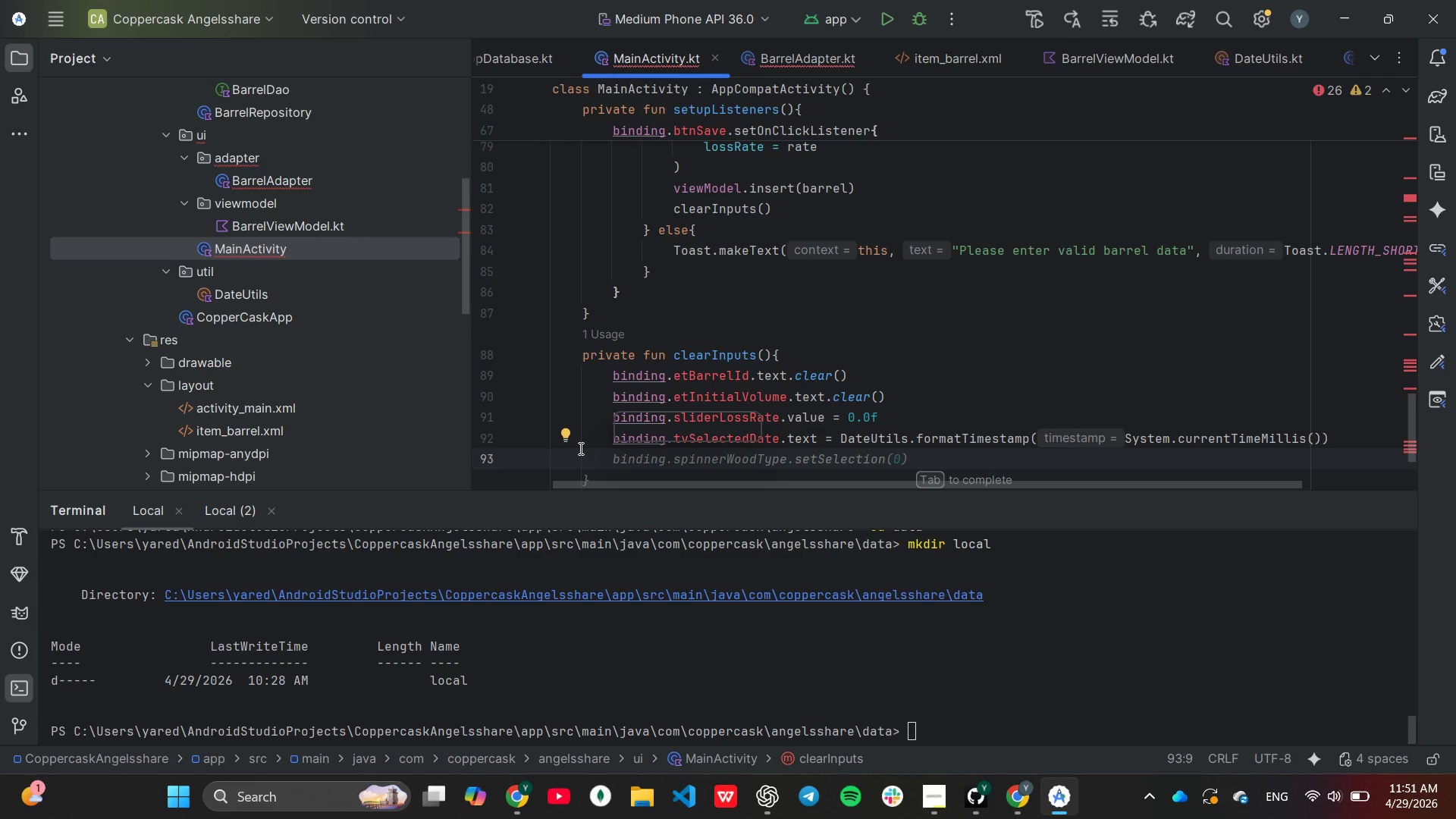 
left_click_drag(start_coordinate=[607, 422], to_coordinate=[626, 453])
 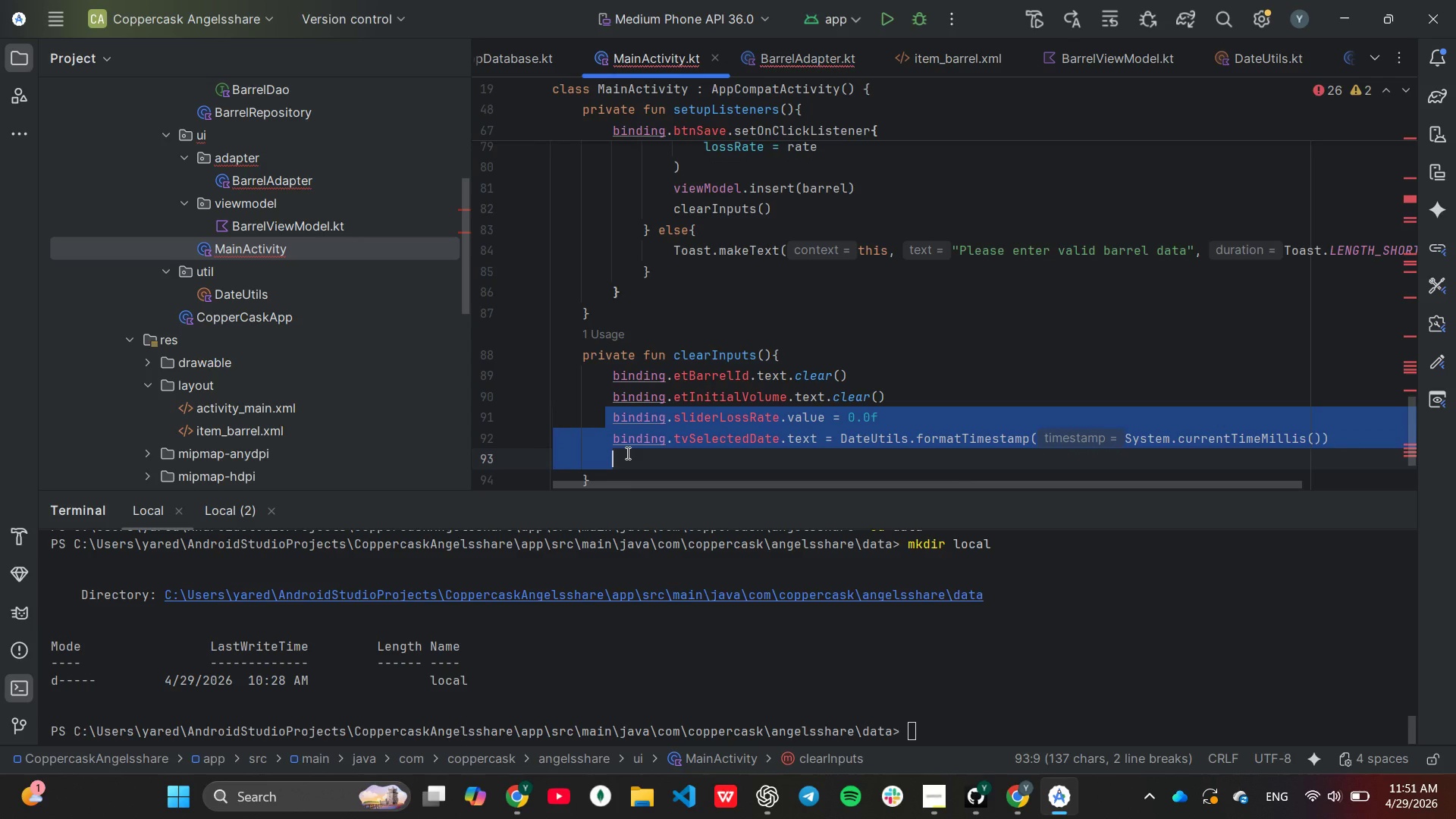 
key(Backspace)
 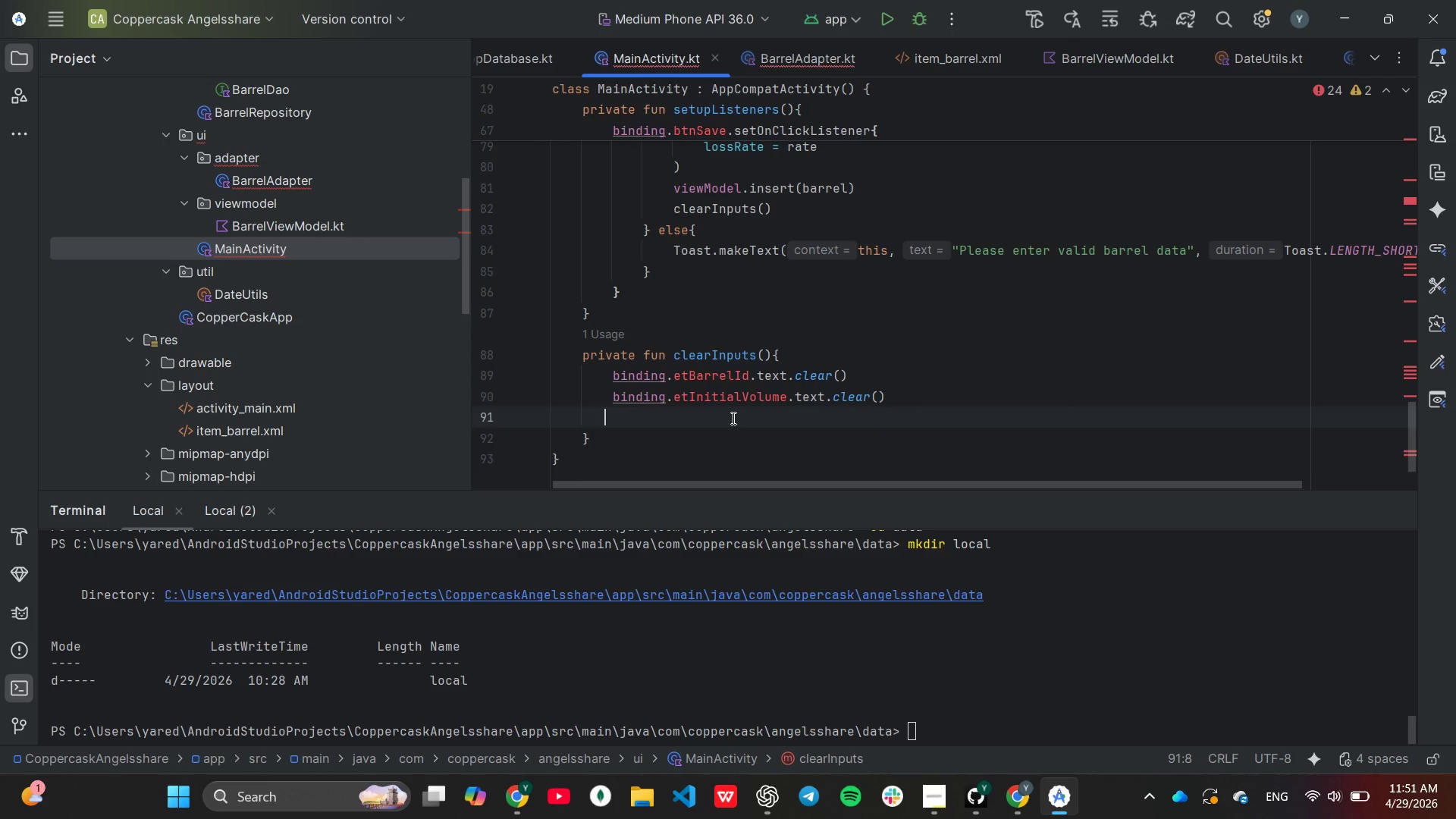 
key(Backspace)
 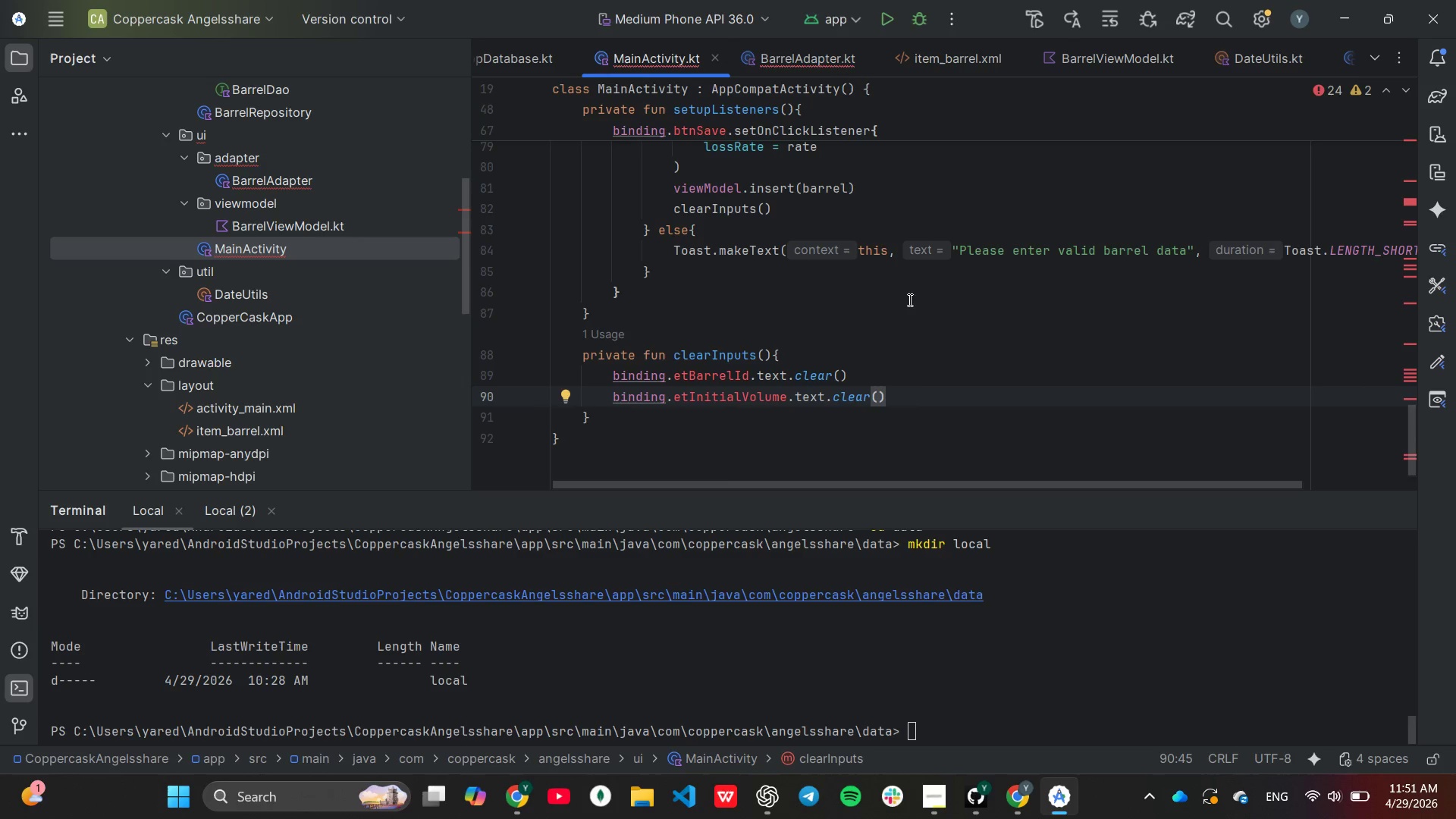 
wait(6.33)
 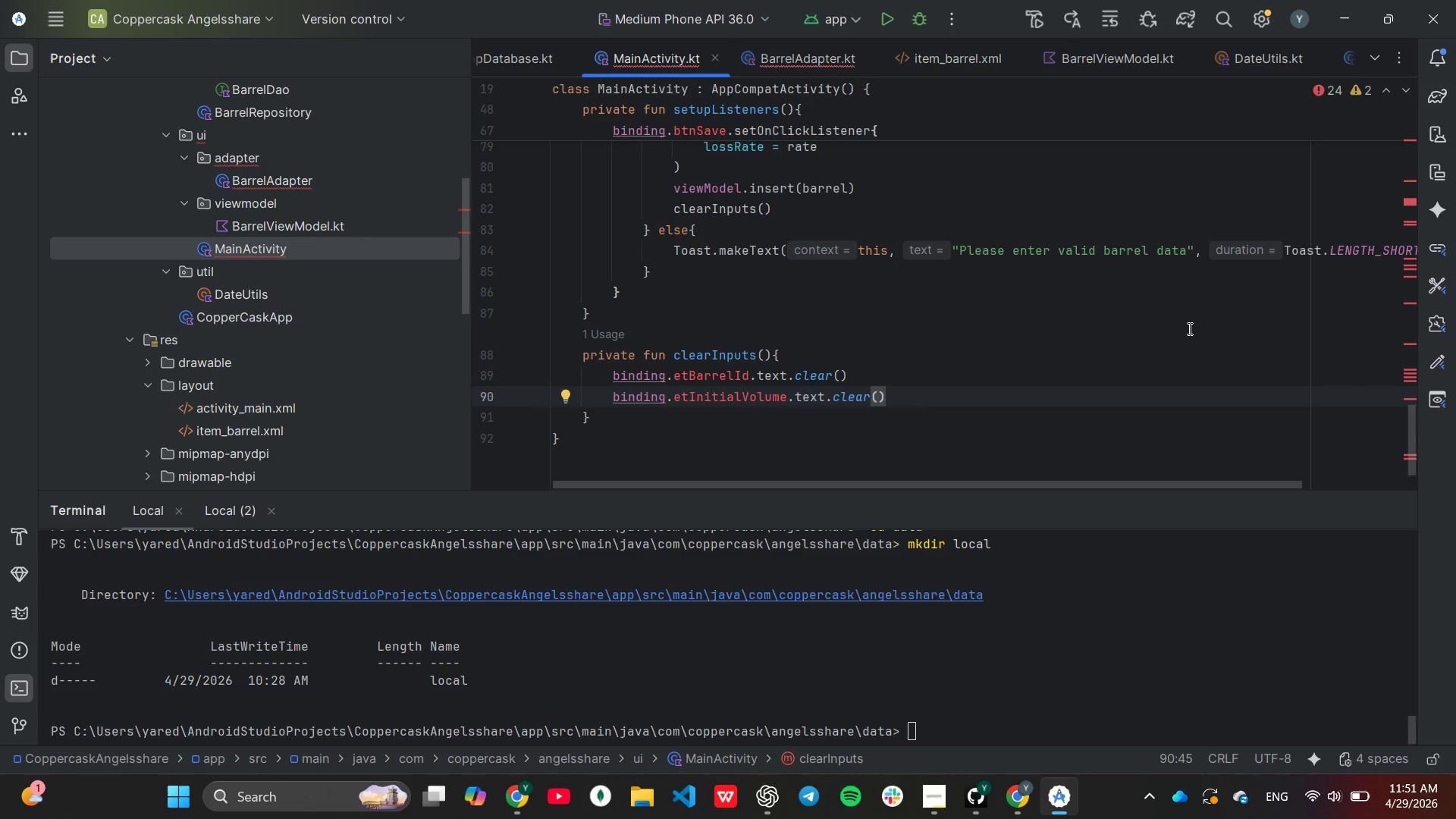 
left_click([786, 372])
 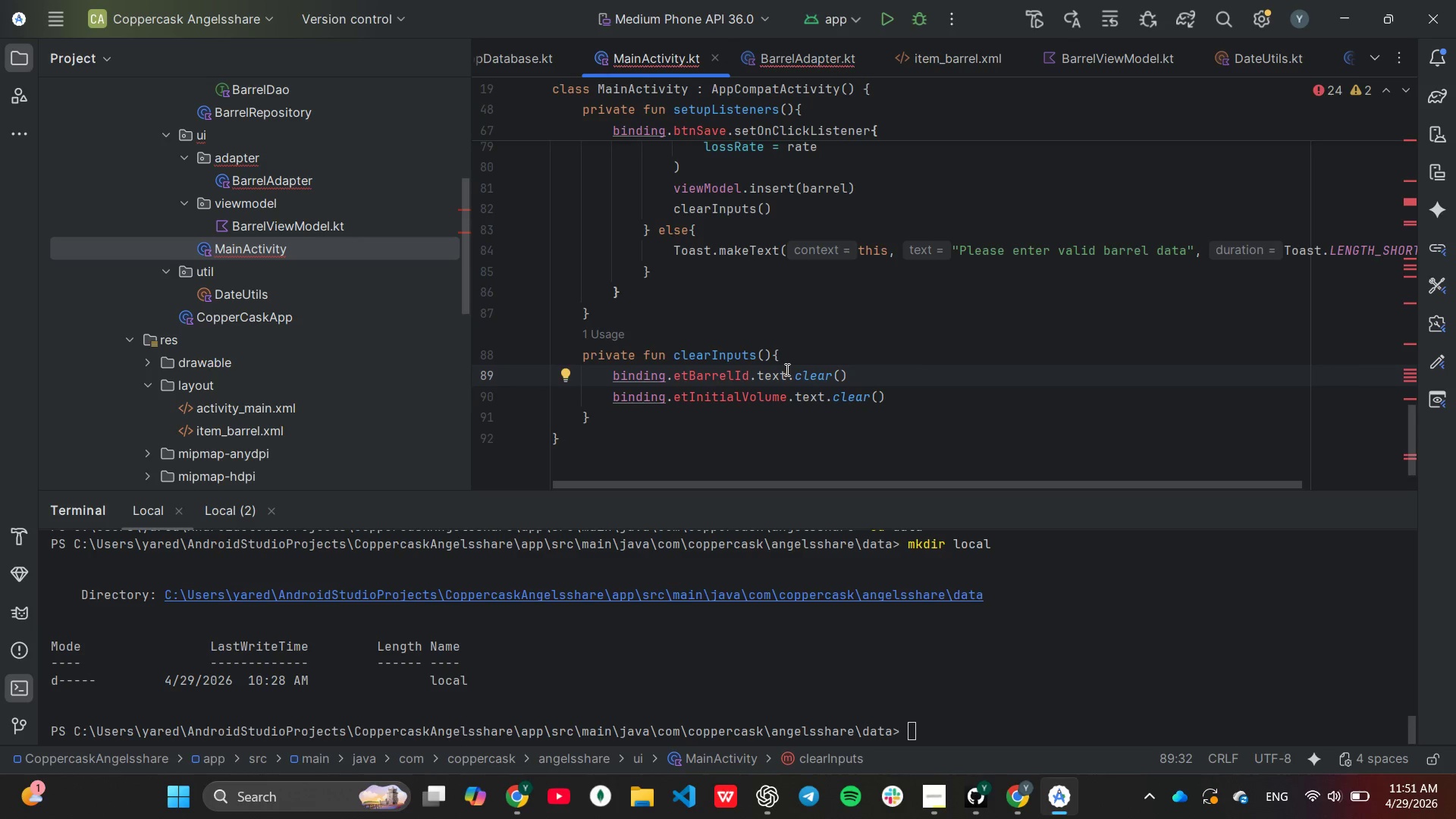 
key(Shift+Slash)
 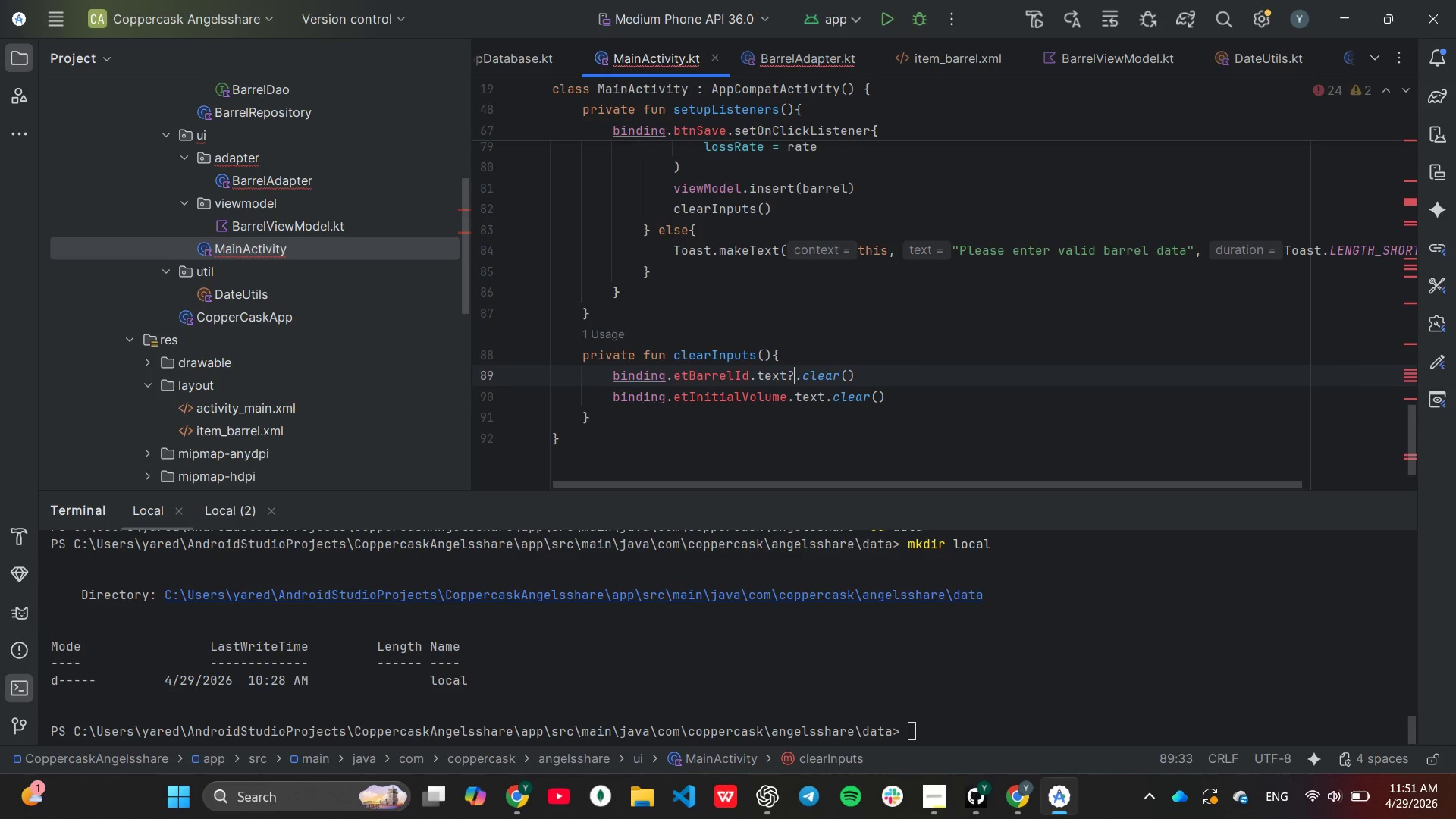 
key(ArrowDown)
 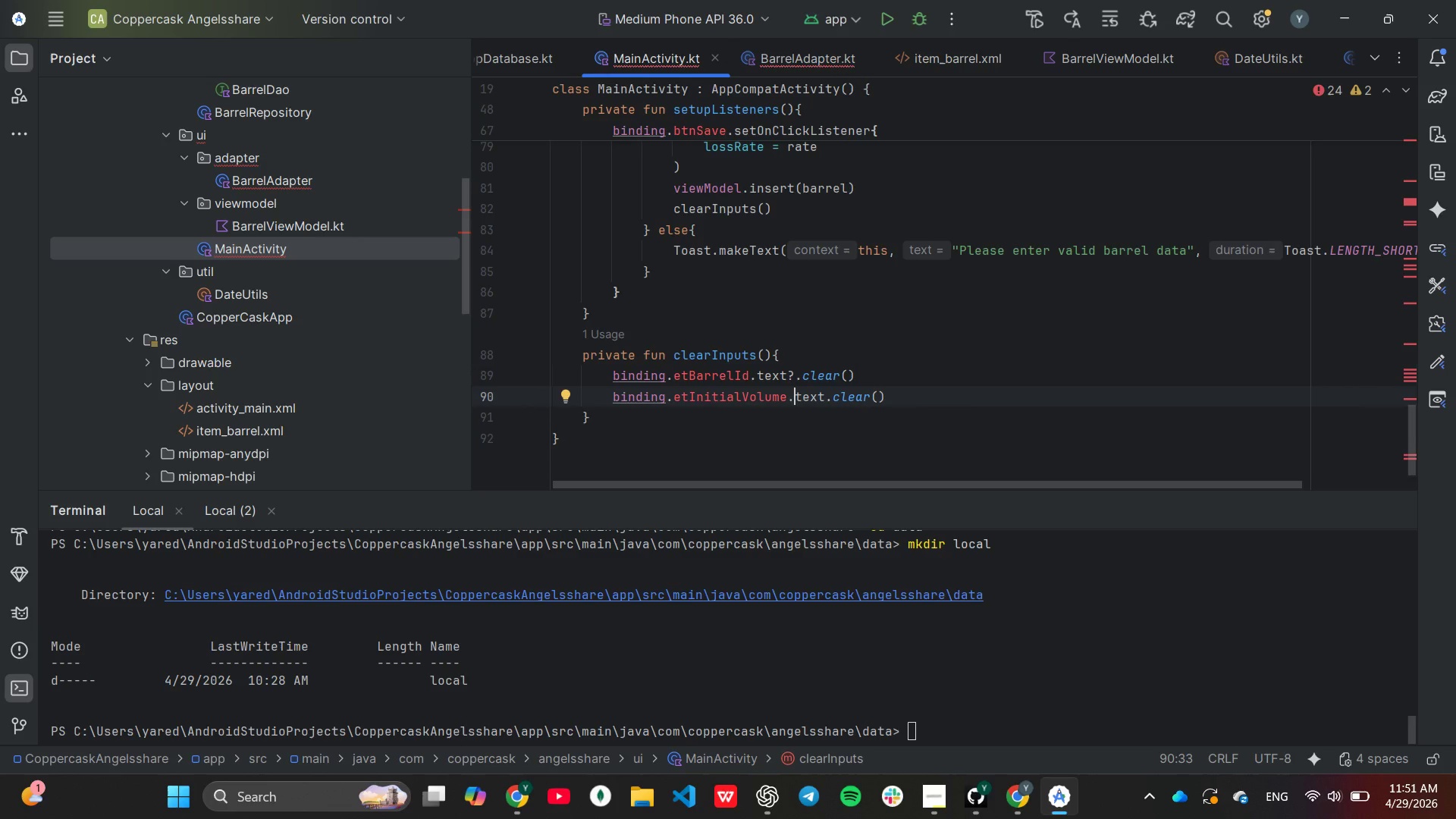 
key(ArrowRight)
 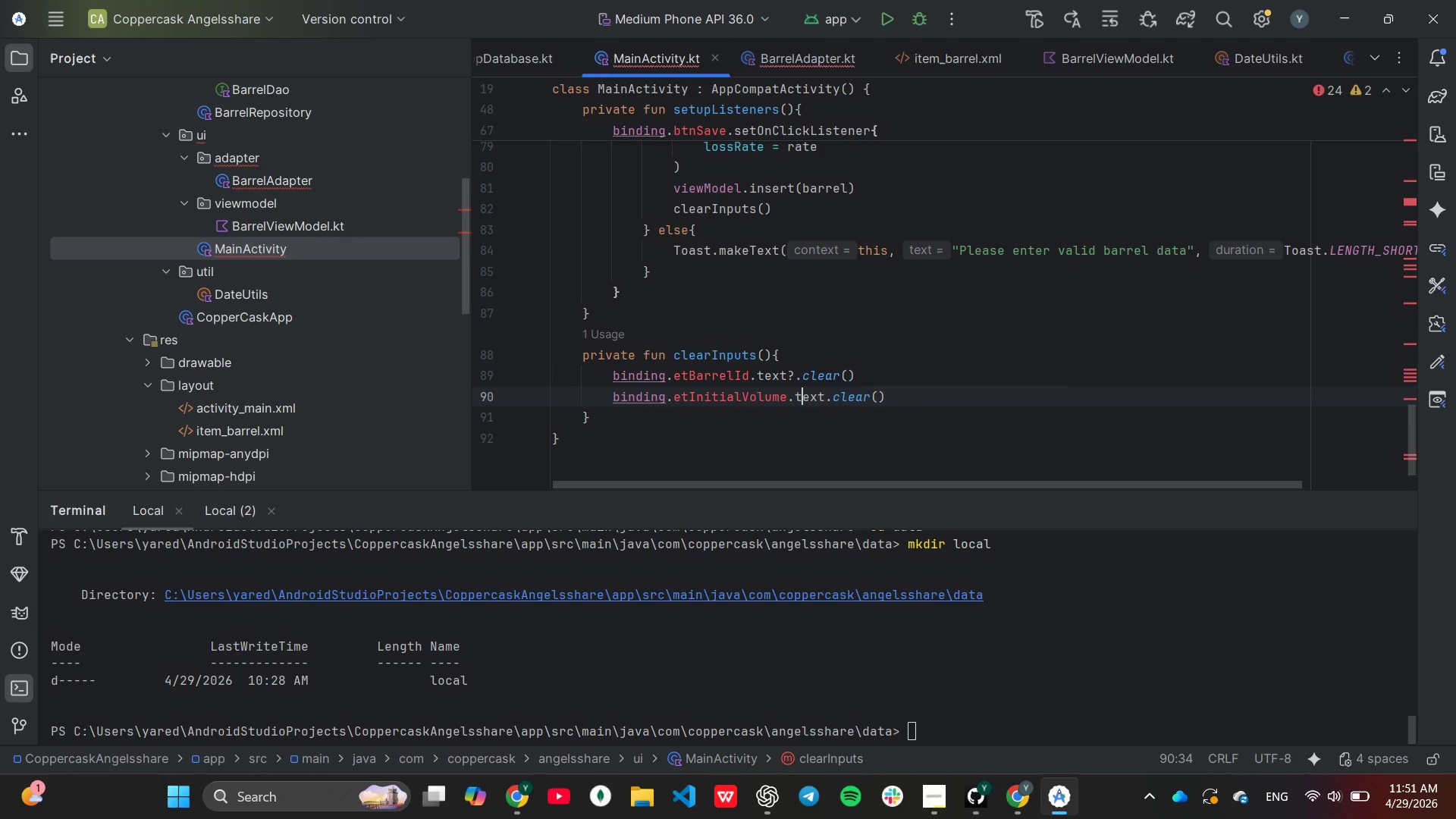 
key(ArrowRight)
 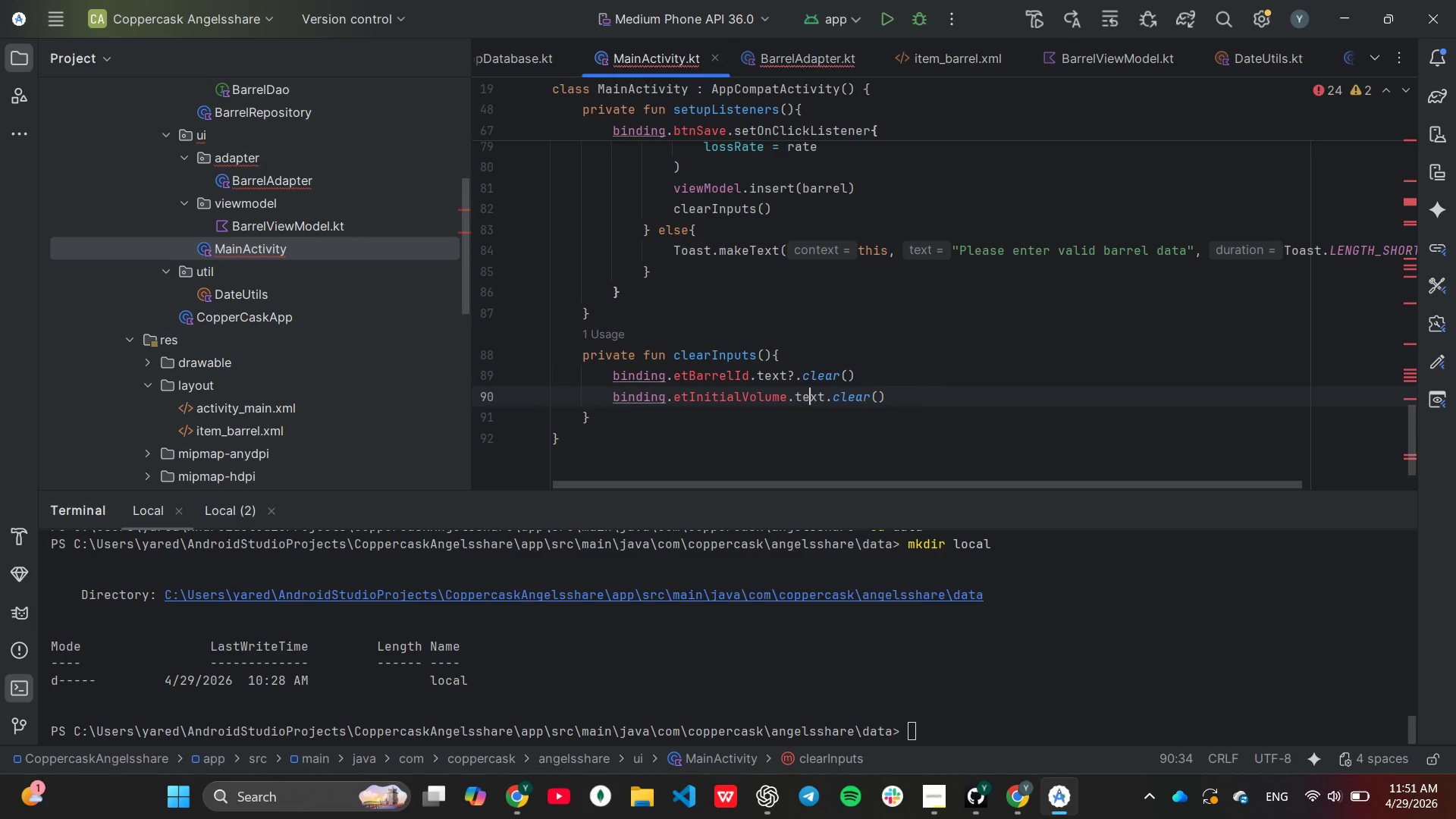 
key(ArrowRight)
 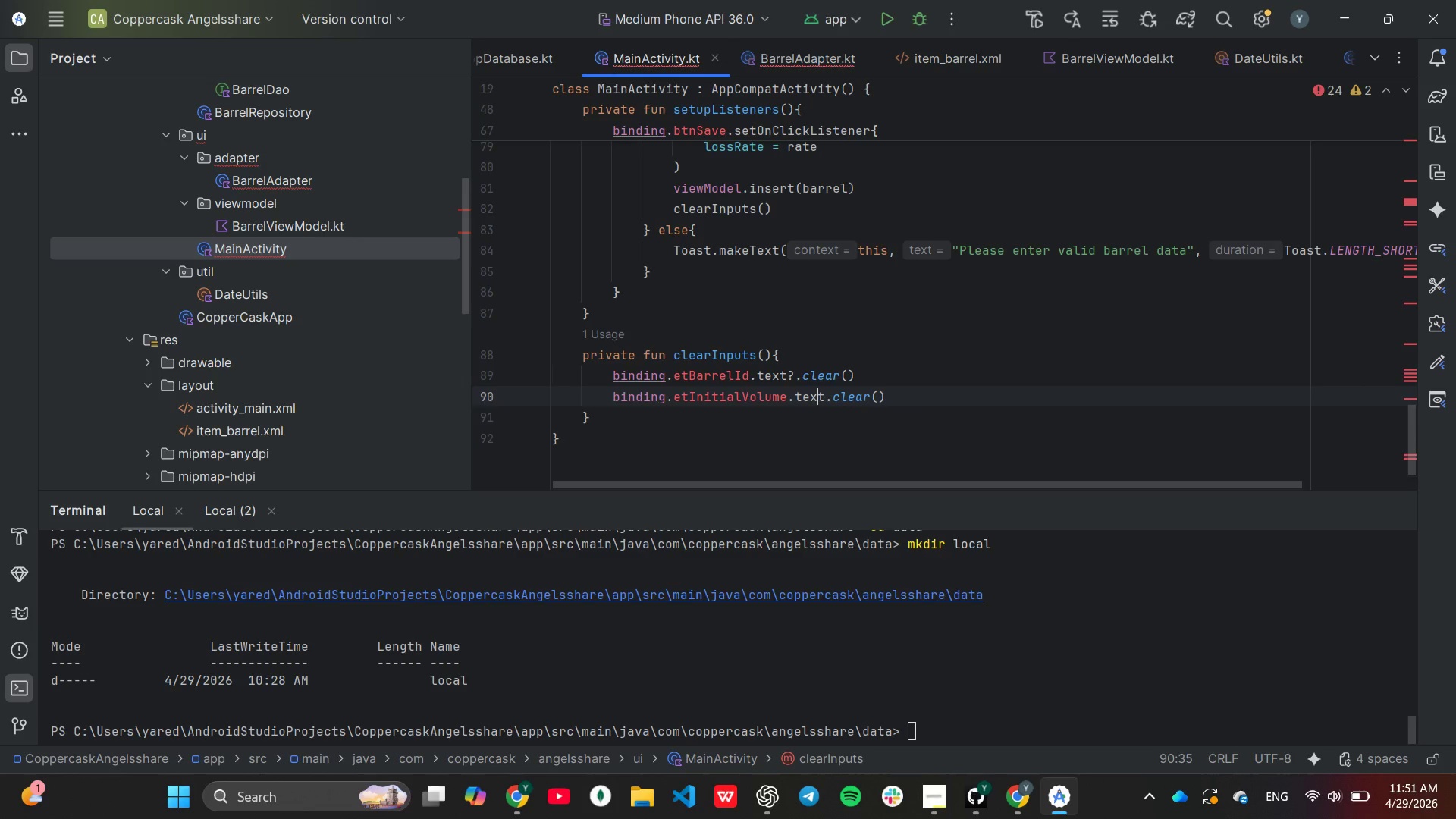 
key(ArrowRight)
 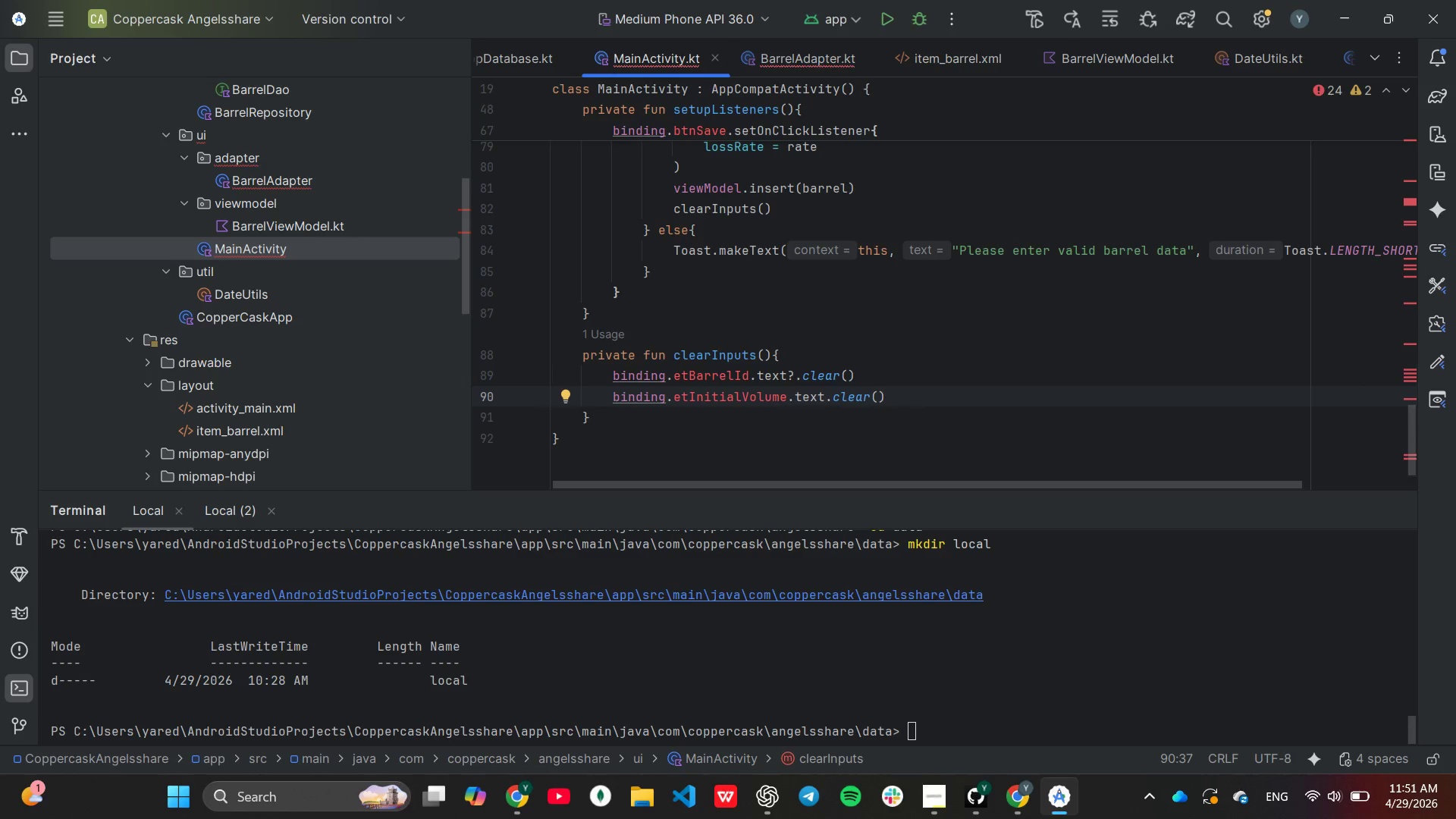 
key(Shift+ShiftLeft)
 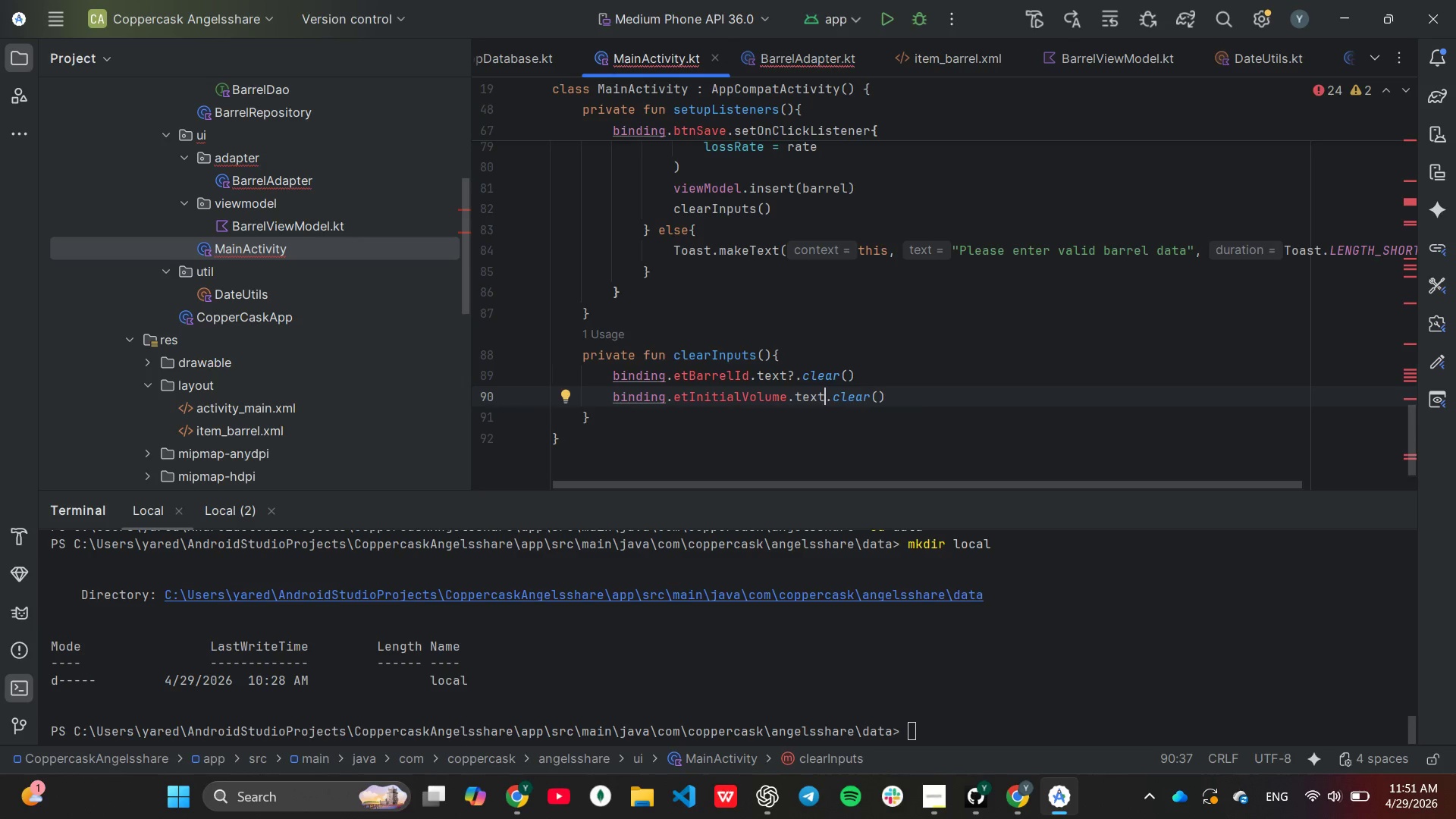 
key(Shift+Slash)
 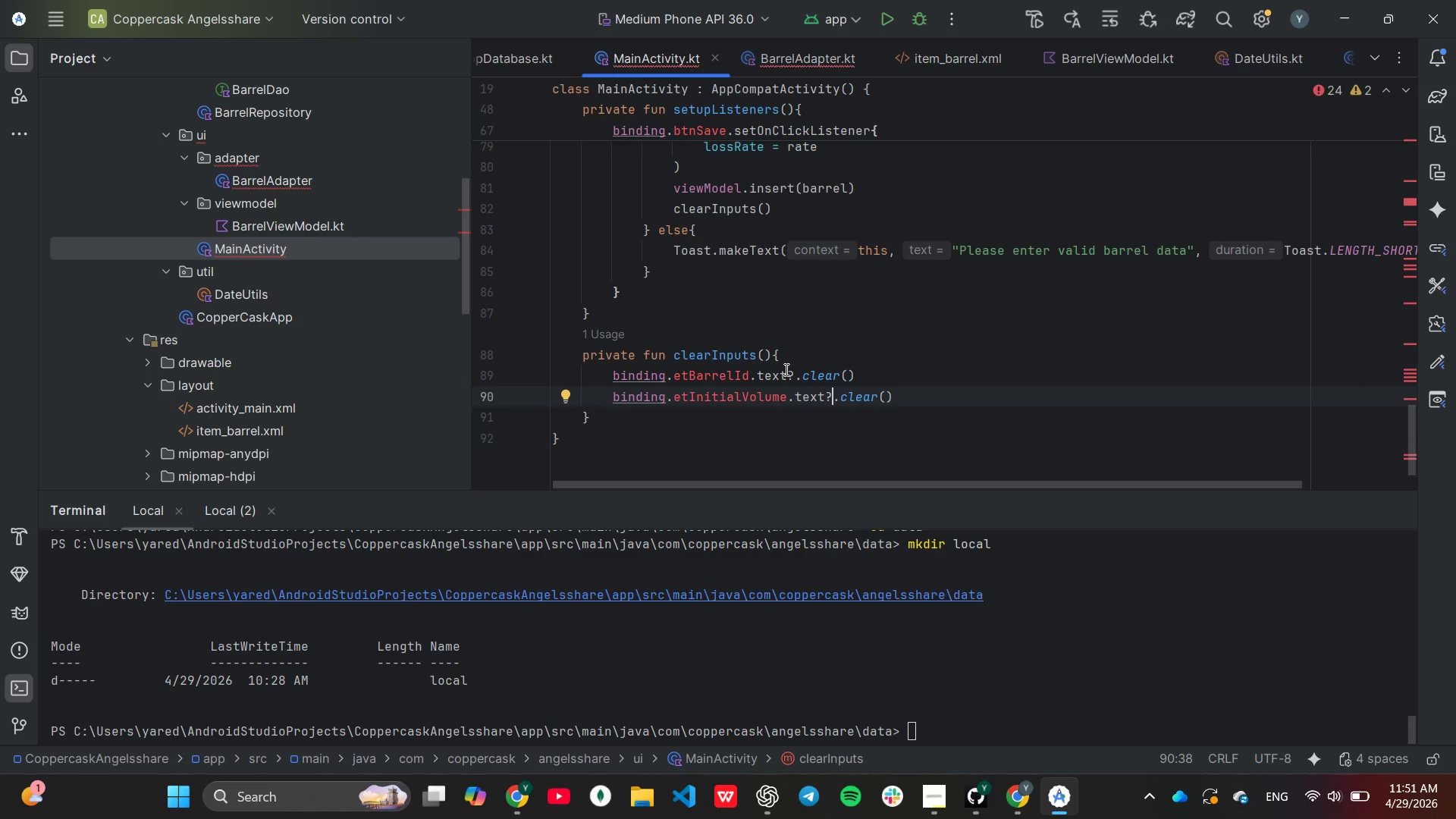 
mouse_move([783, 140])
 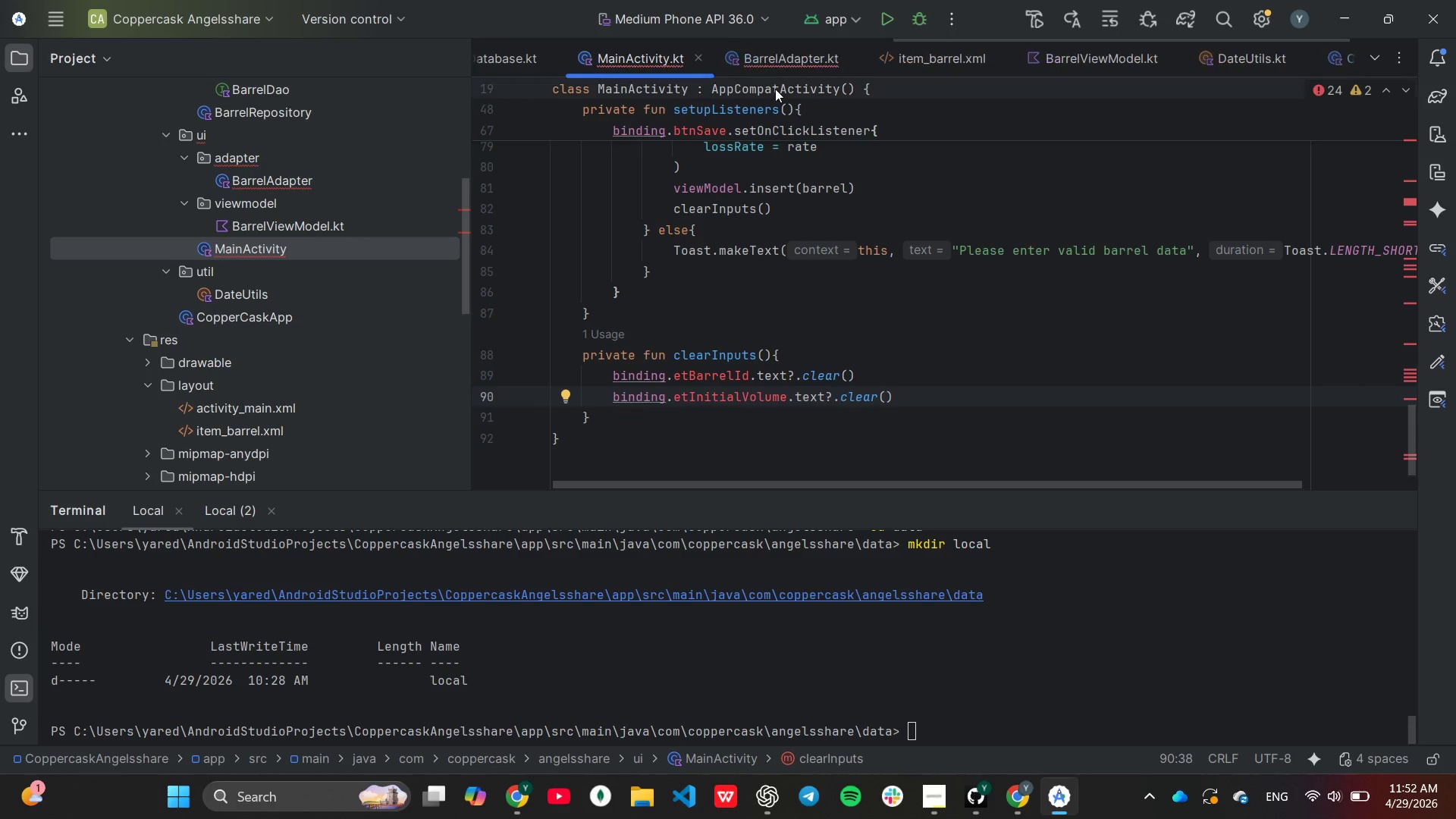 
scroll: coordinate [774, 74], scroll_direction: down, amount: 1.0
 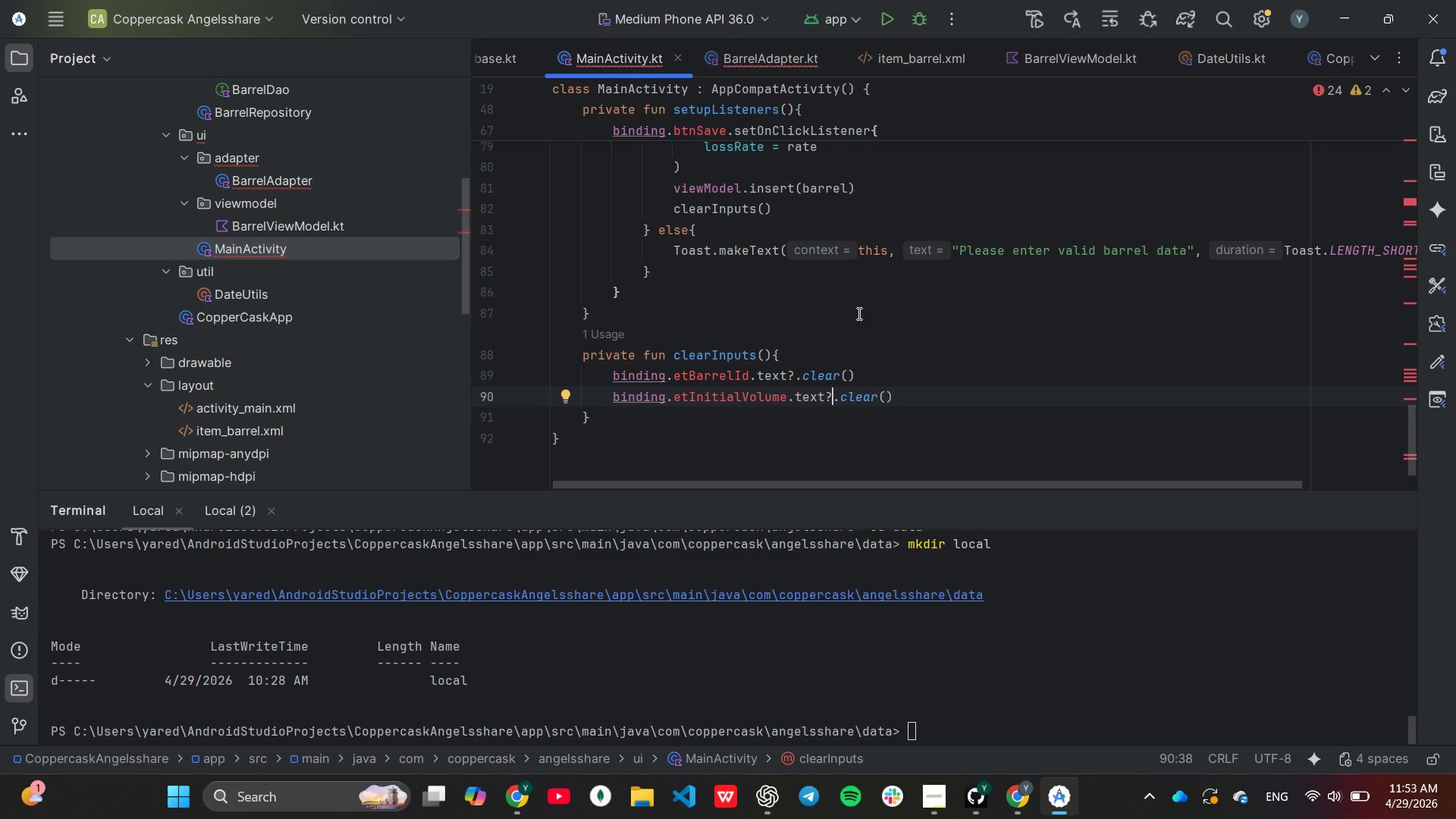 
wait(102.9)
 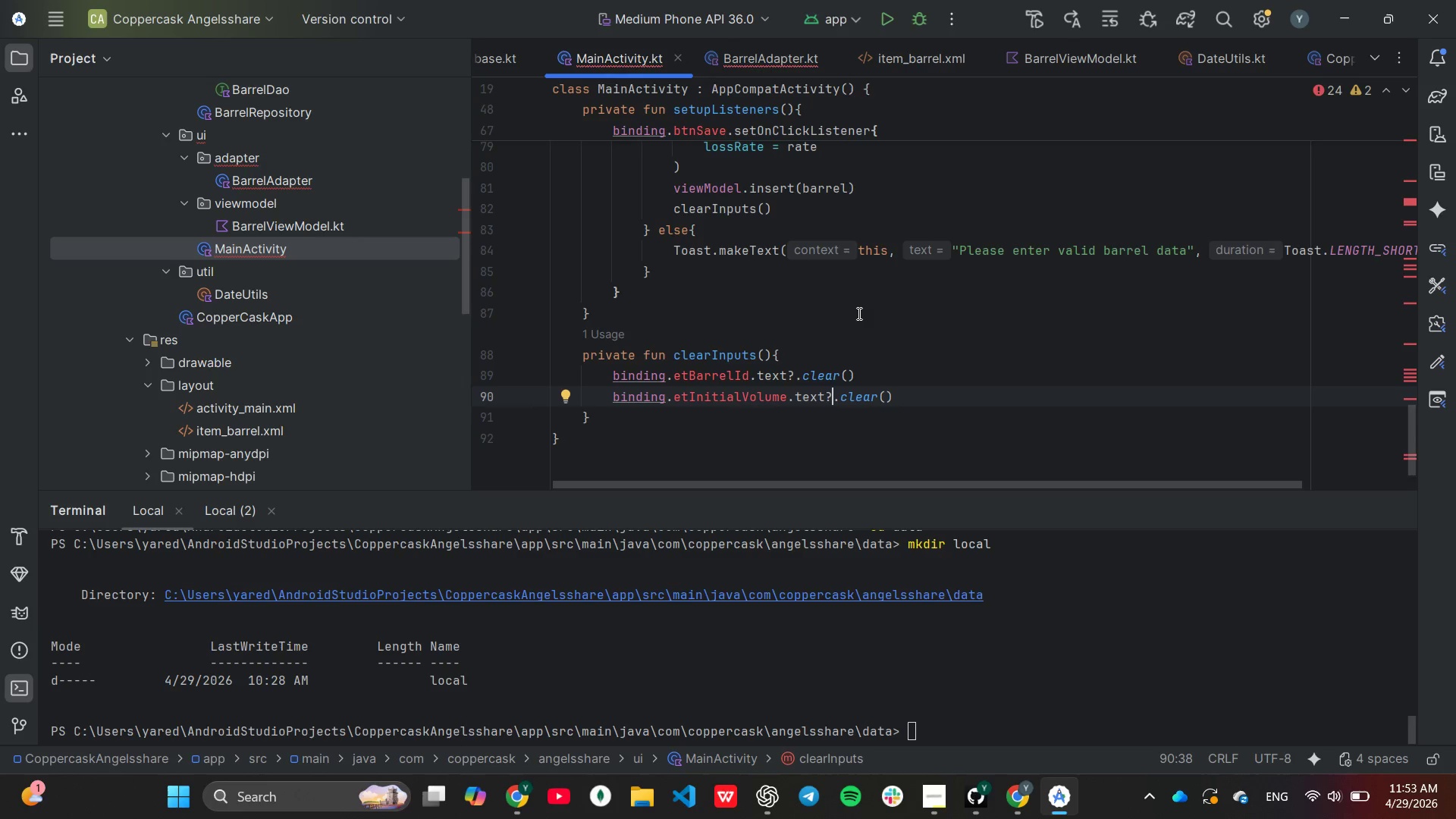 
scroll: coordinate [159, 357], scroll_direction: down, amount: 1.0
 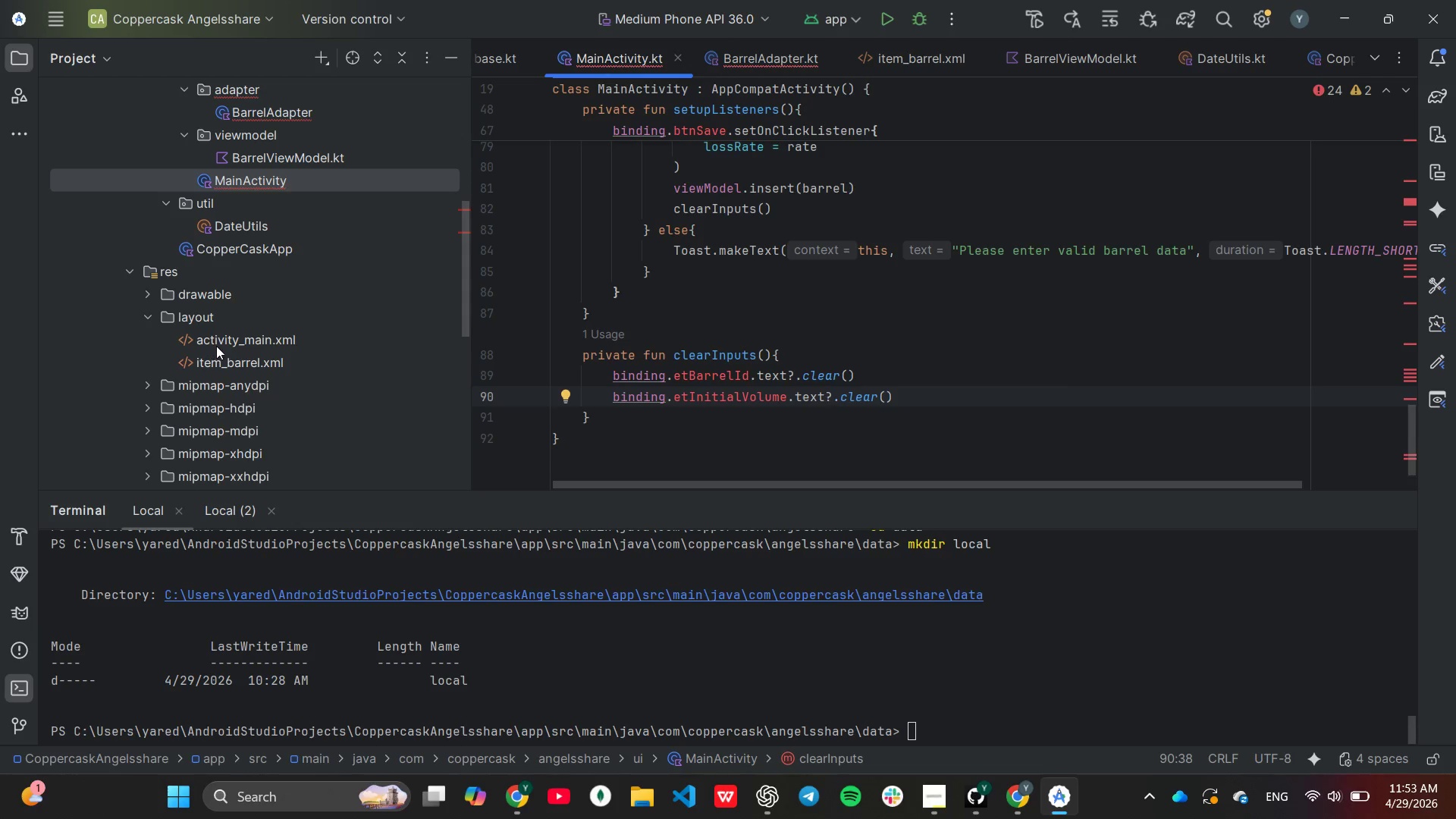 
double_click([216, 346])
 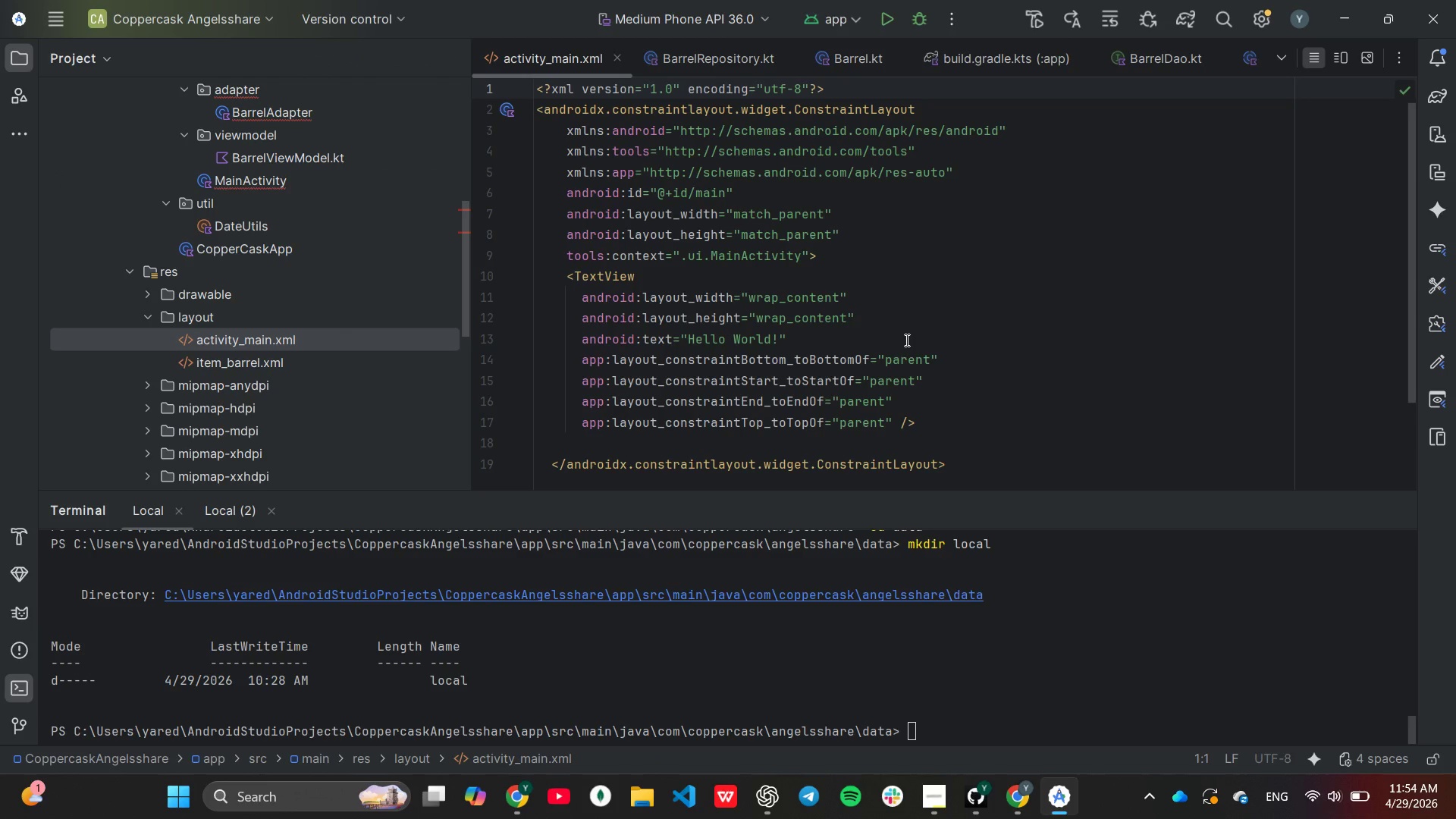 
wait(16.44)
 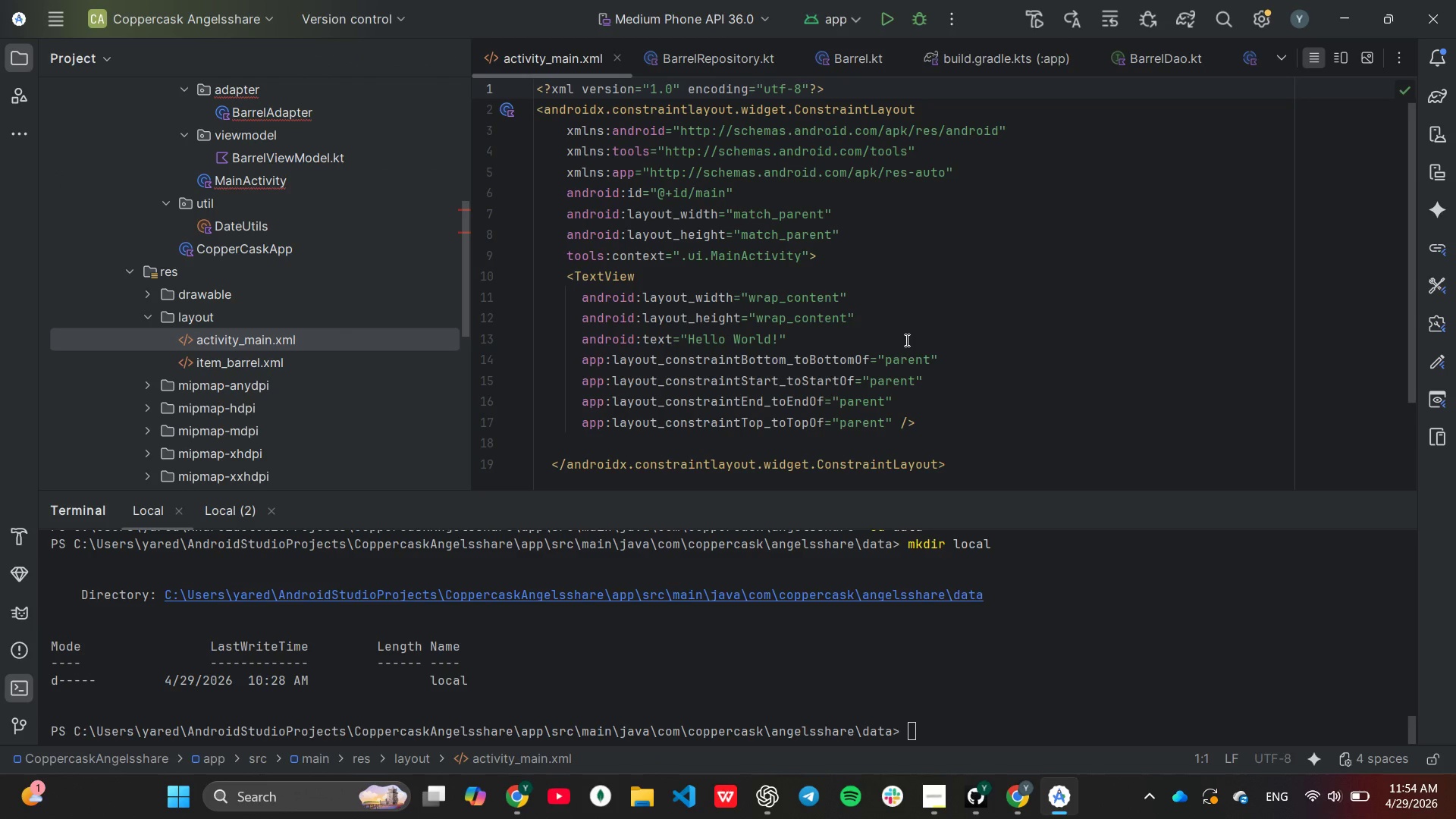 
left_click_drag(start_coordinate=[537, 112], to_coordinate=[982, 474])
 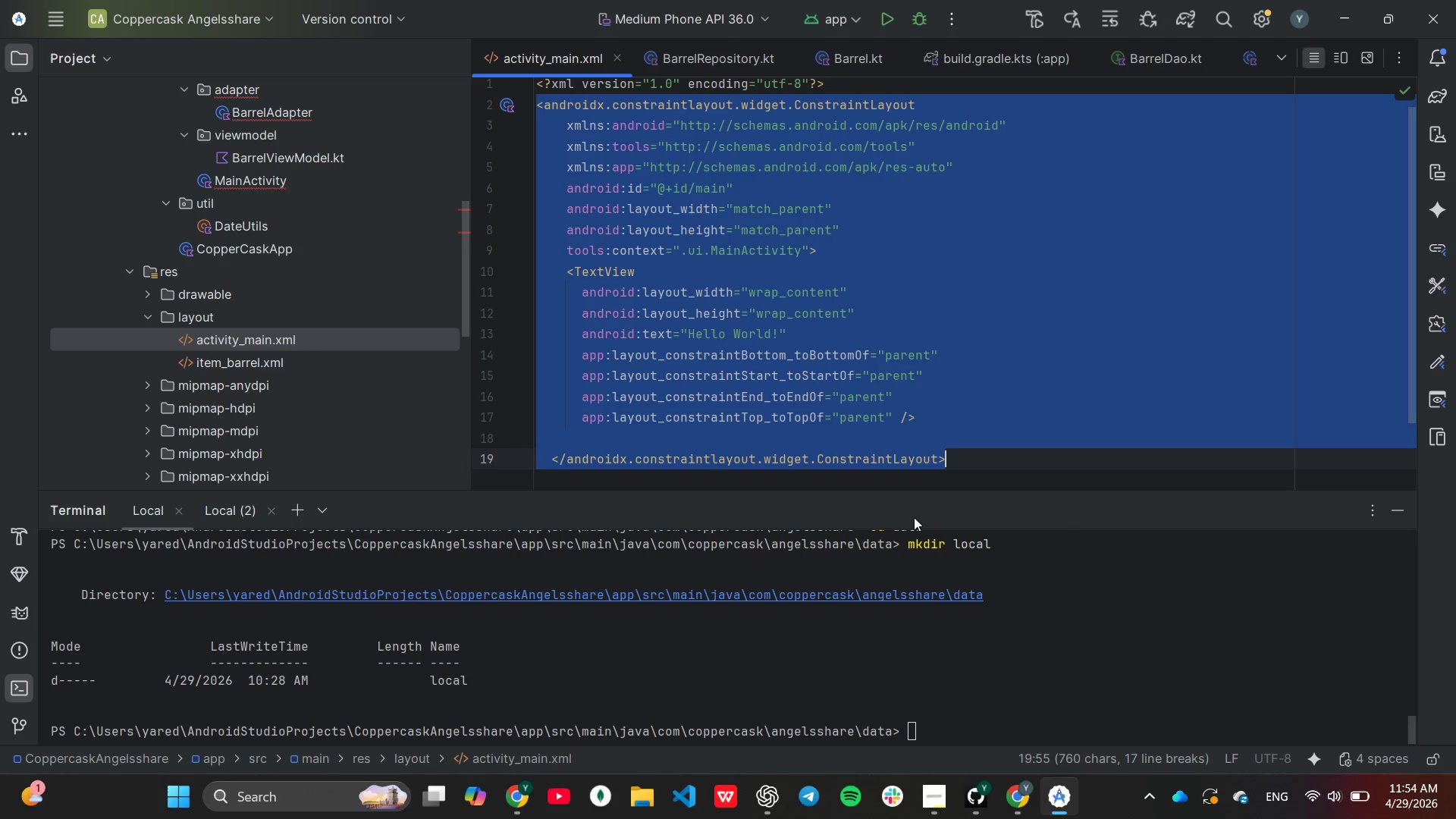 
key(Backspace)